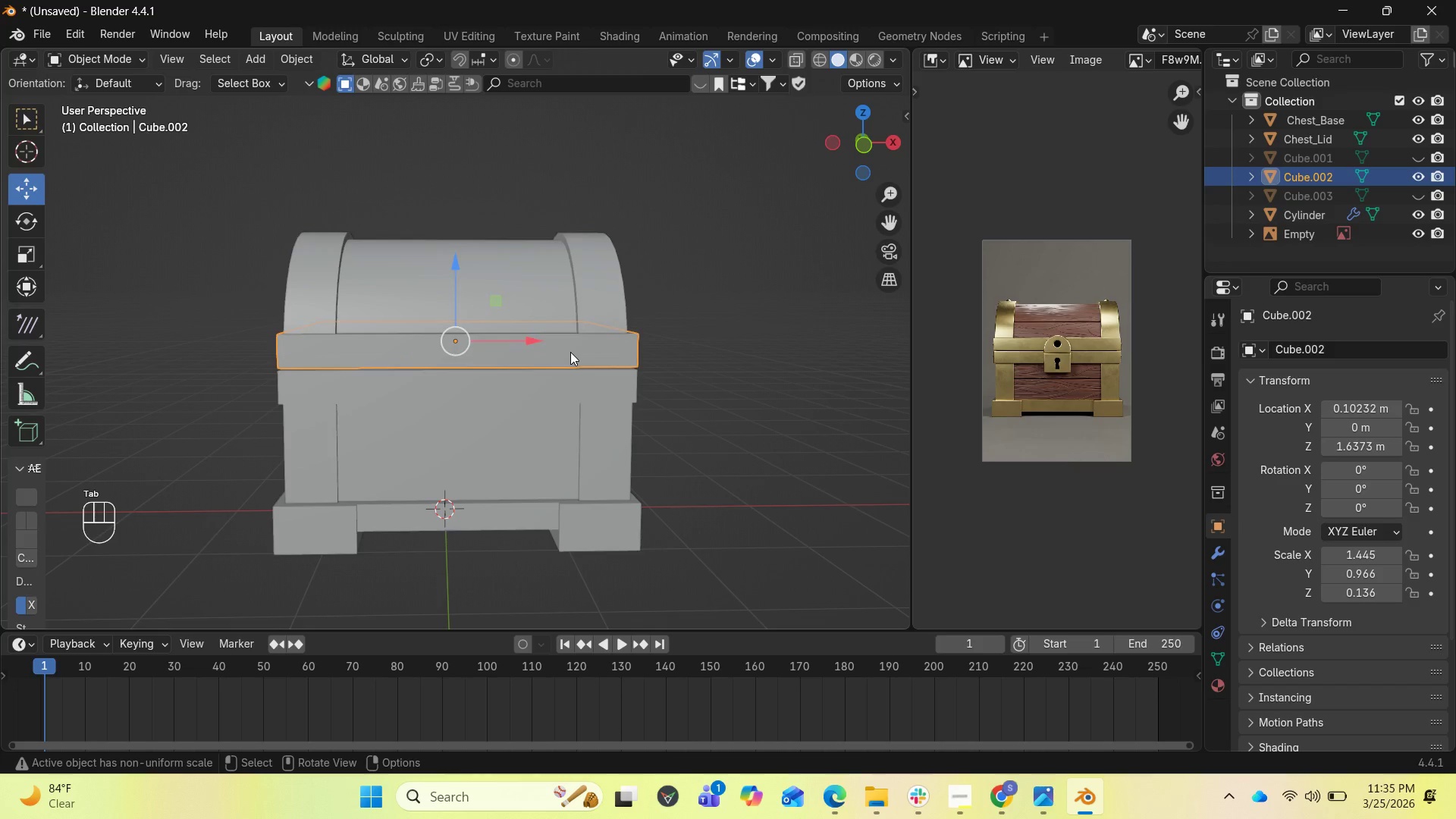 
hold_key(key=ShiftLeft, duration=1.17)
left_click([583, 277])
 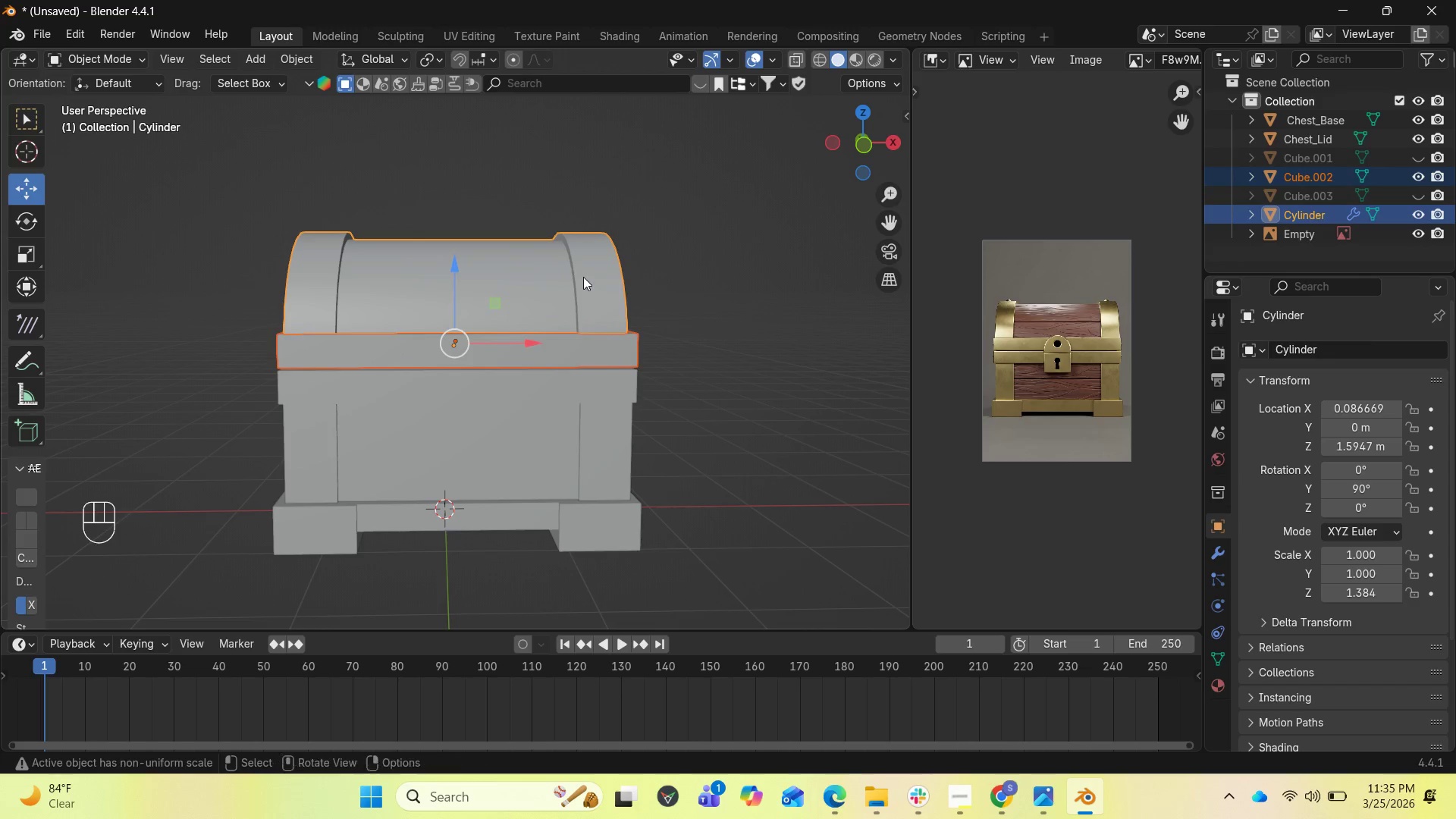 
key(Control+J)
 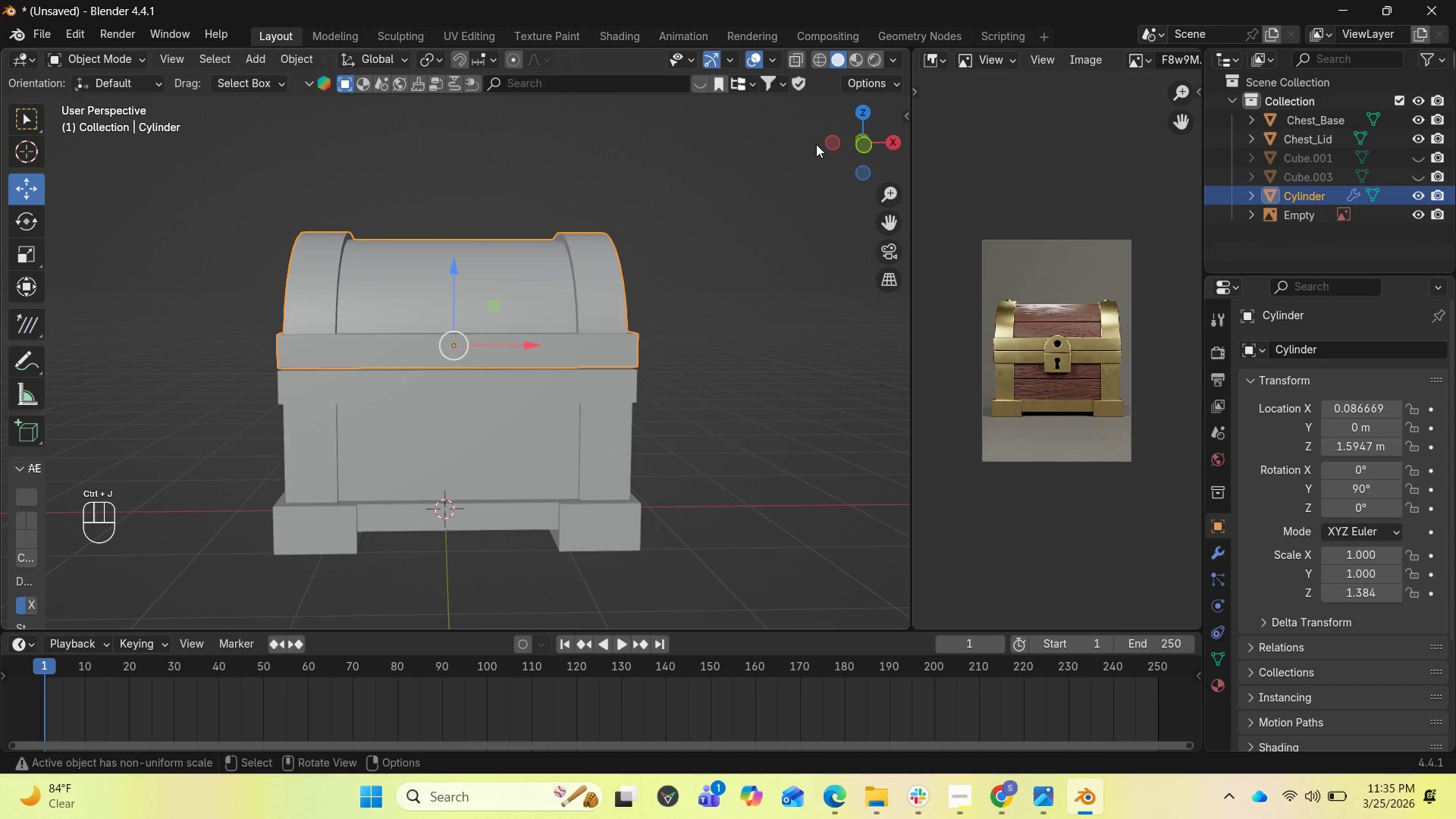 
left_click_drag(start_coordinate=[842, 134], to_coordinate=[687, 140])
 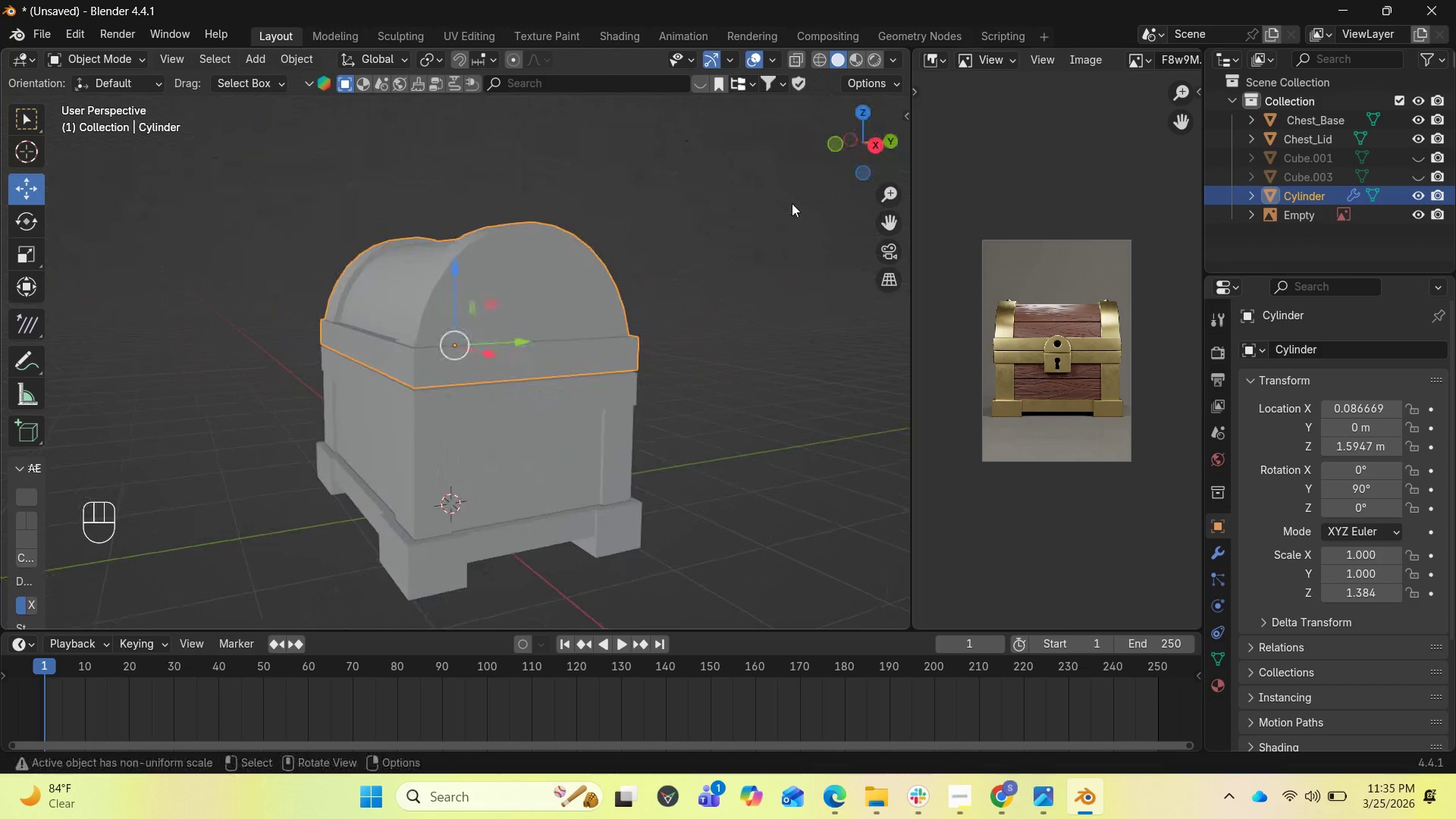 
key(Tab)
 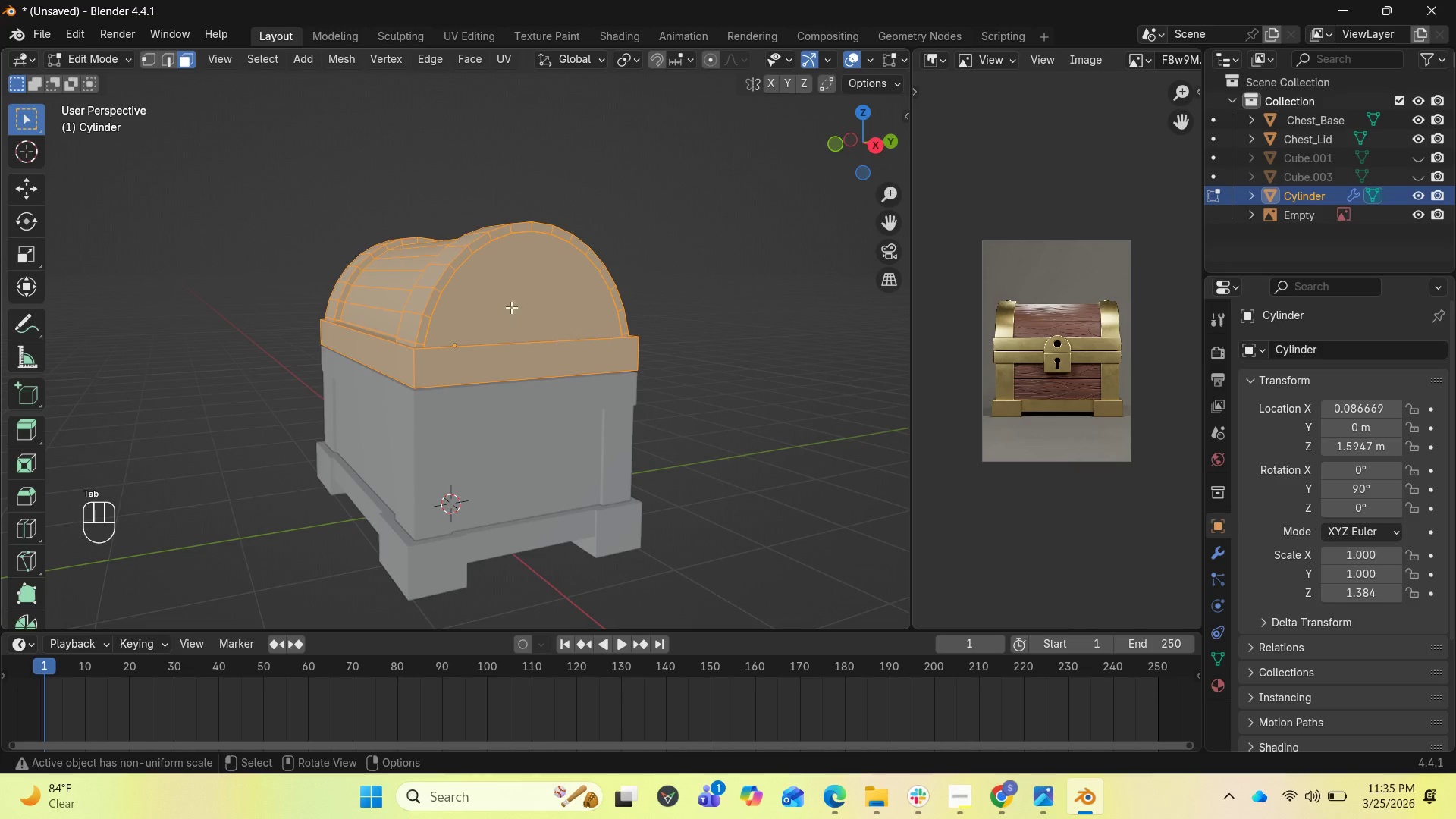 
left_click([510, 301])
 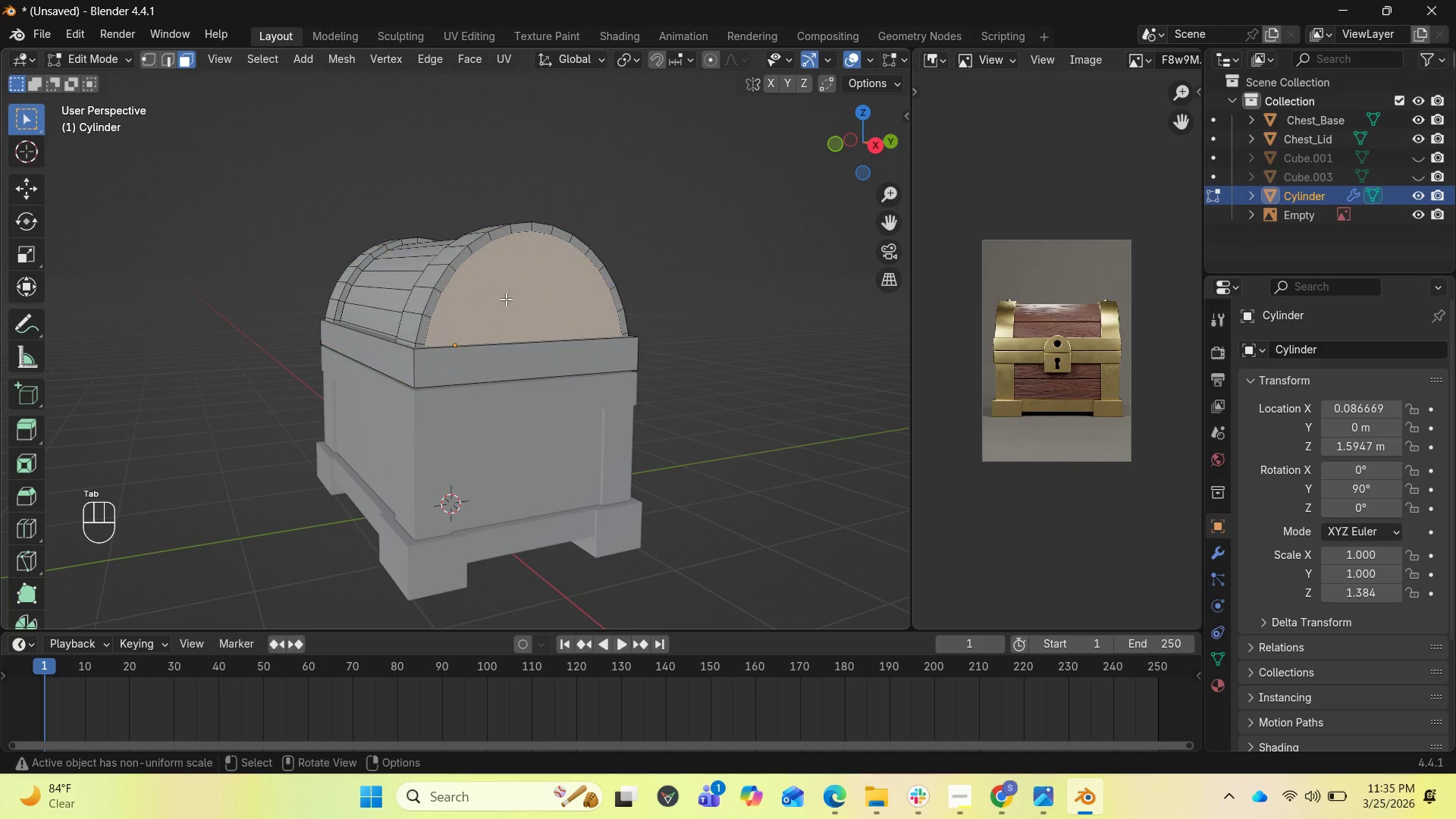 
key(Shift+D)
 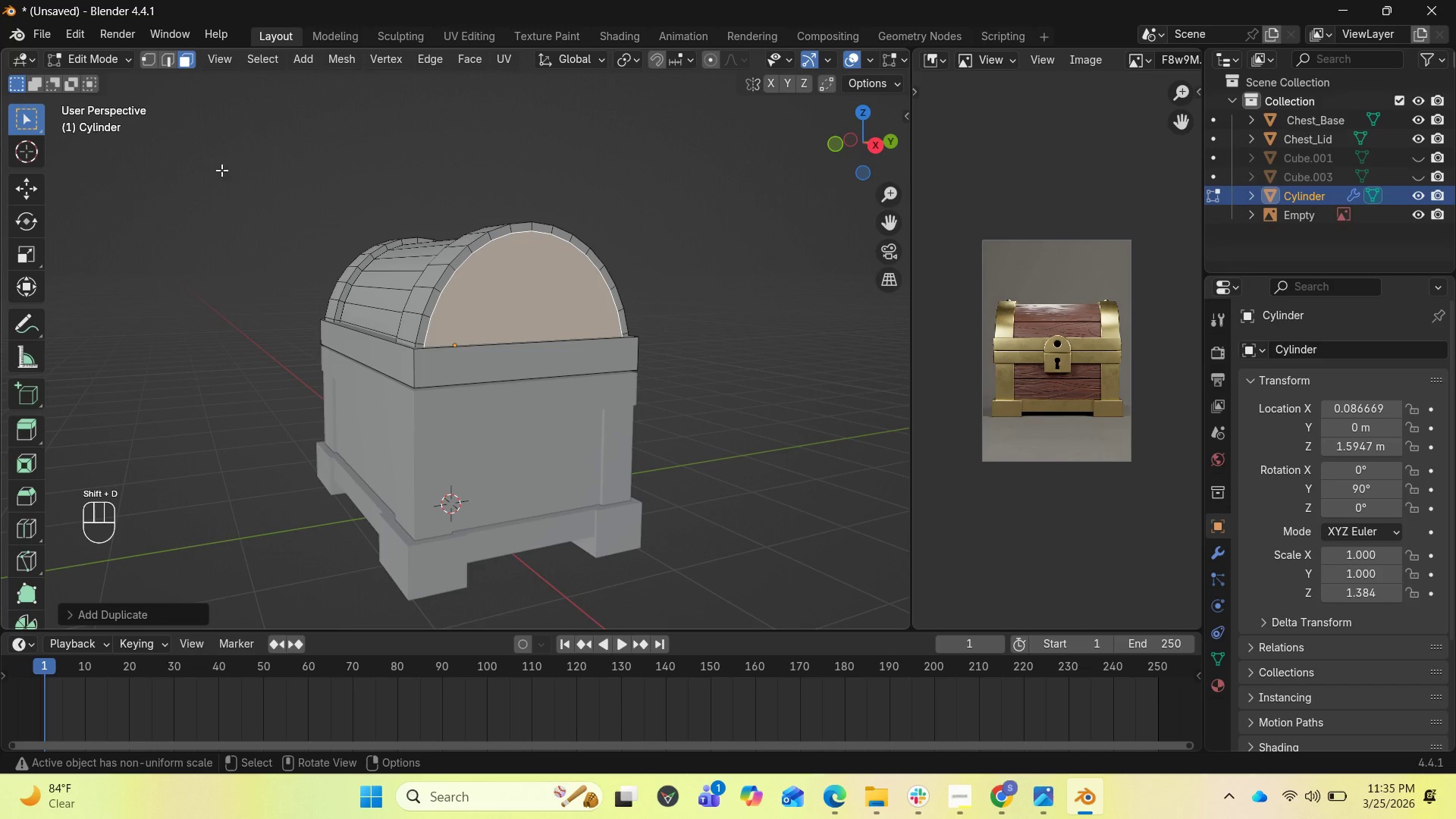 
left_click([34, 182])
 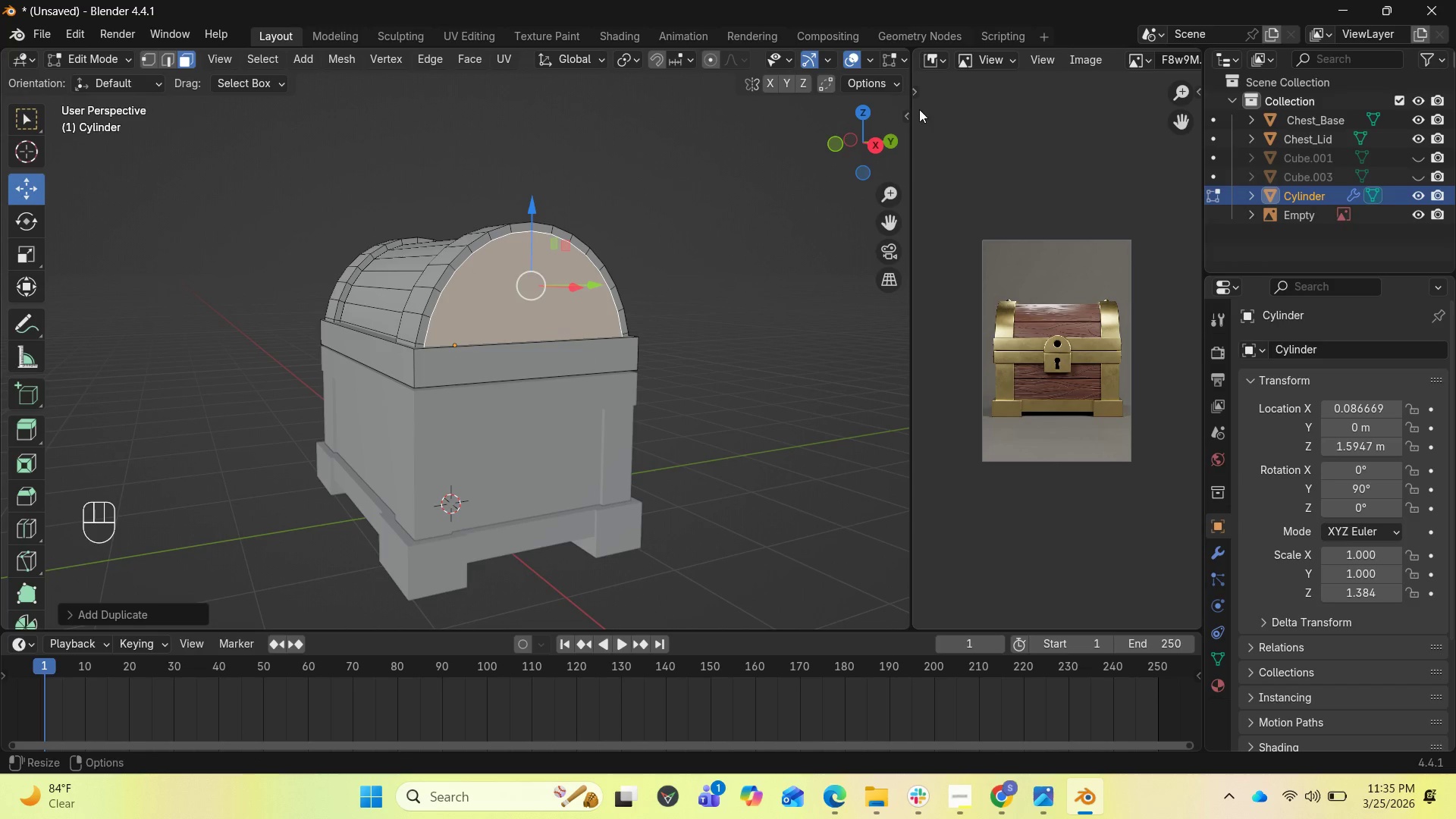 
left_click_drag(start_coordinate=[870, 152], to_coordinate=[52, 171])
 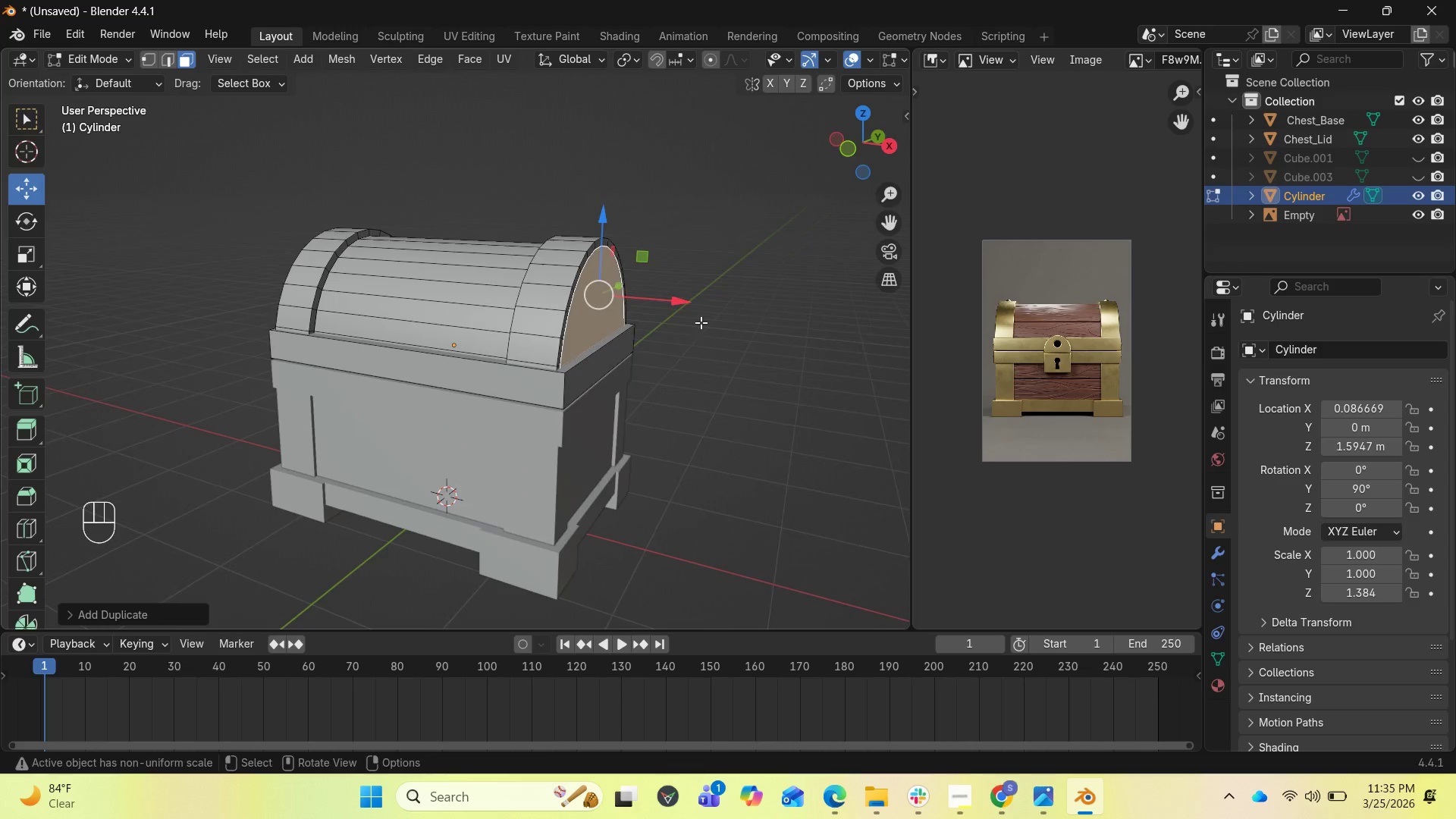 
left_click_drag(start_coordinate=[684, 308], to_coordinate=[783, 347])
 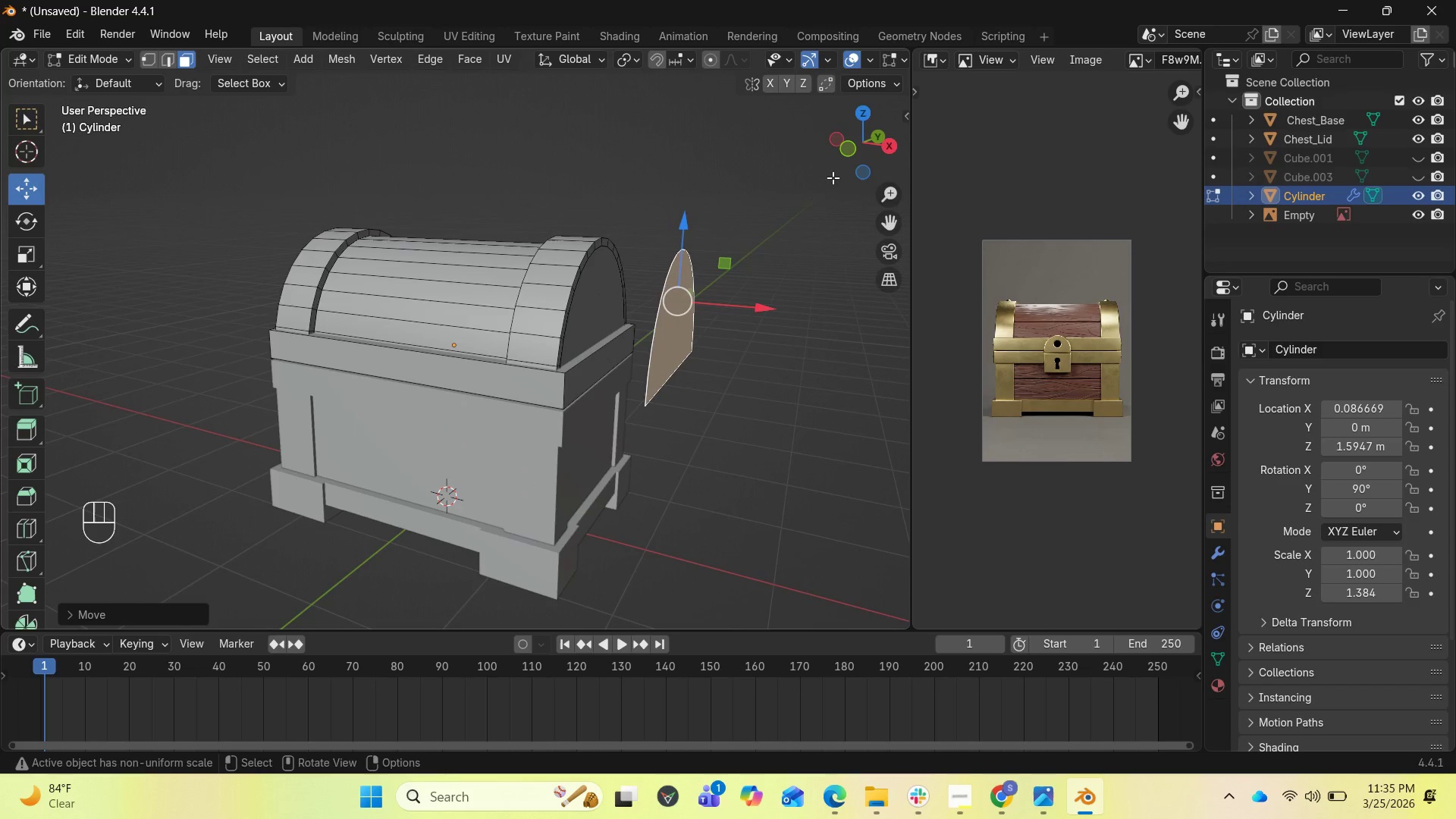 
left_click_drag(start_coordinate=[861, 154], to_coordinate=[780, 202])
 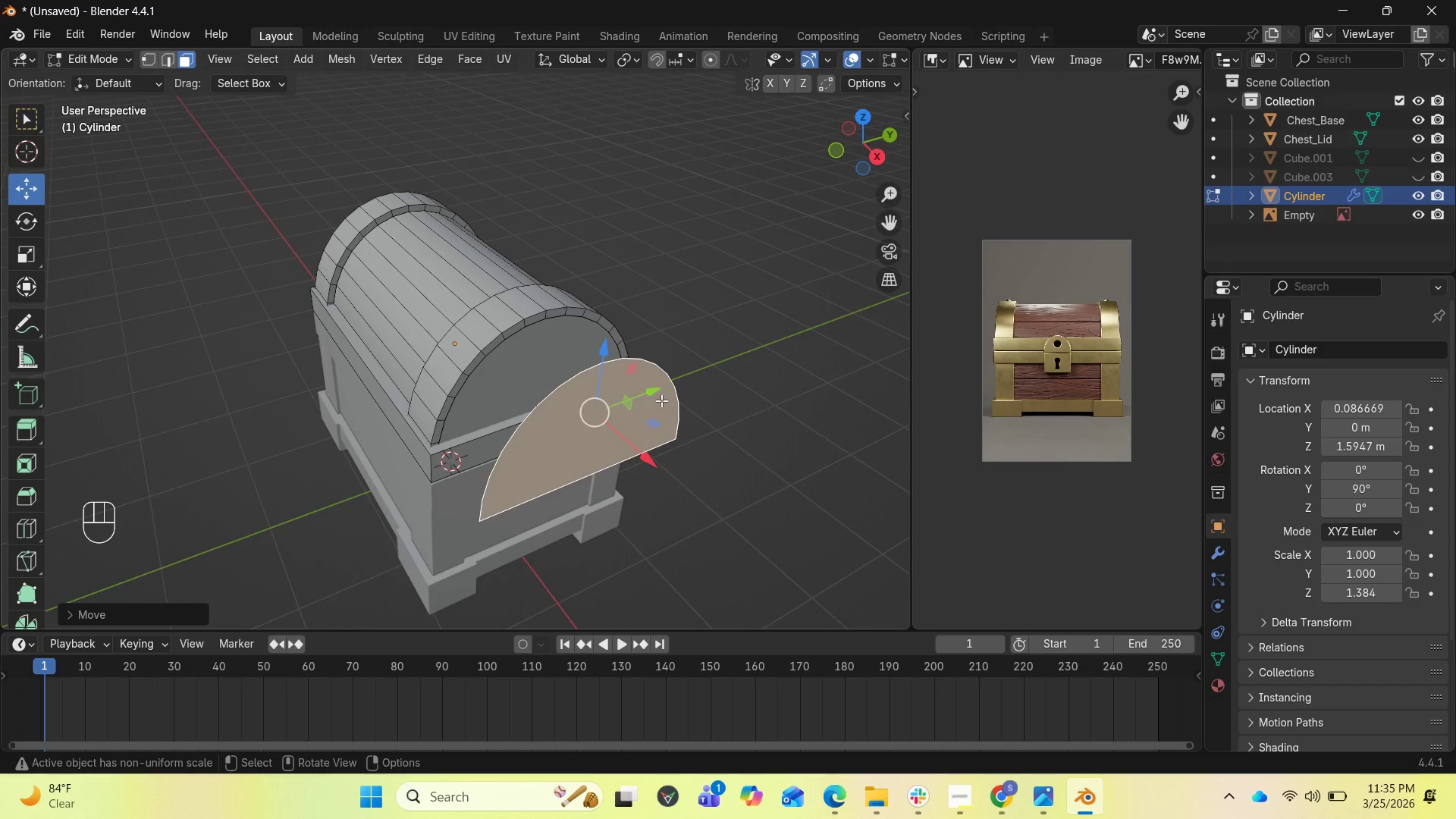 
left_click_drag(start_coordinate=[652, 388], to_coordinate=[383, 433])
 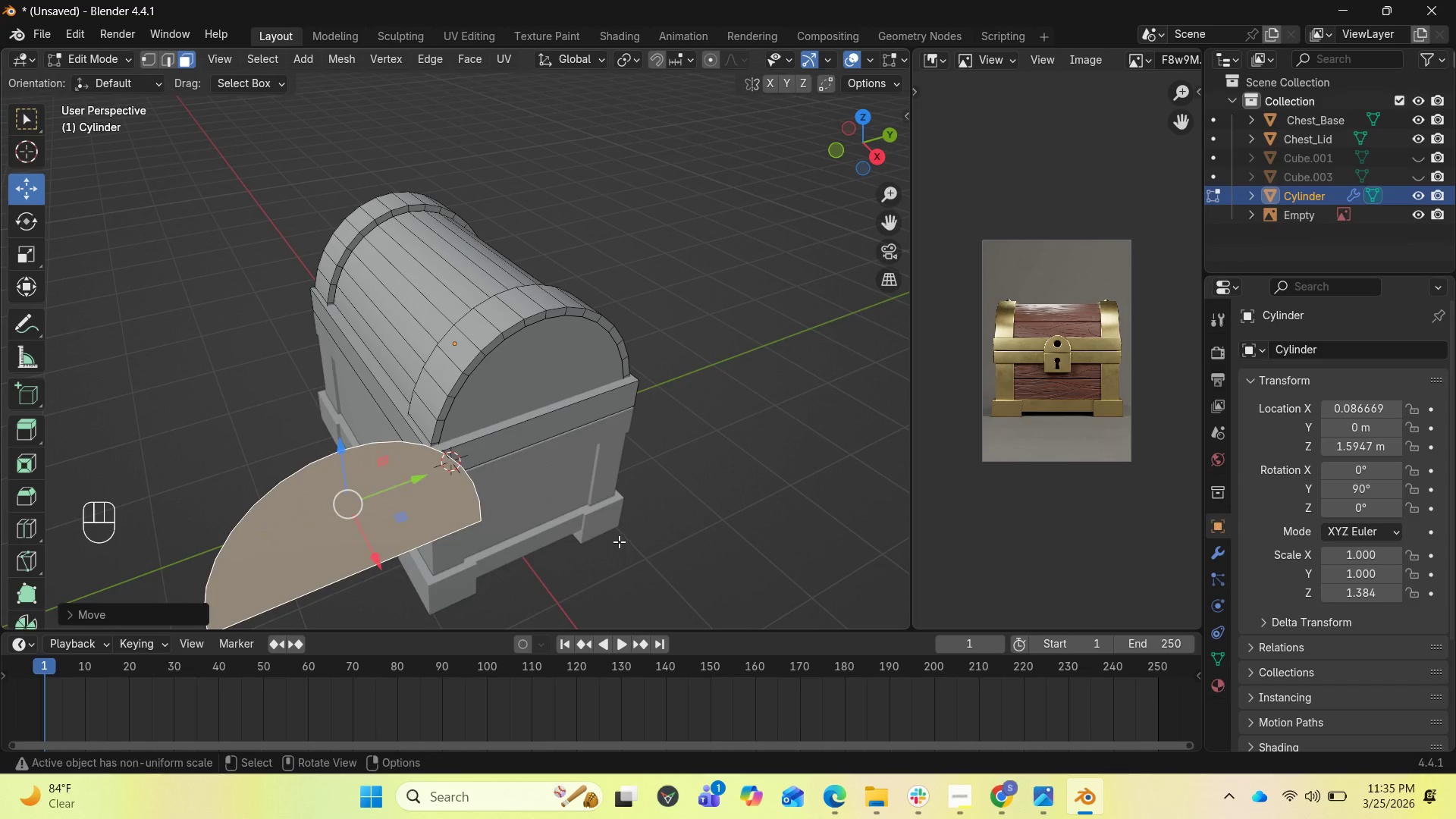 
type(rz90)
 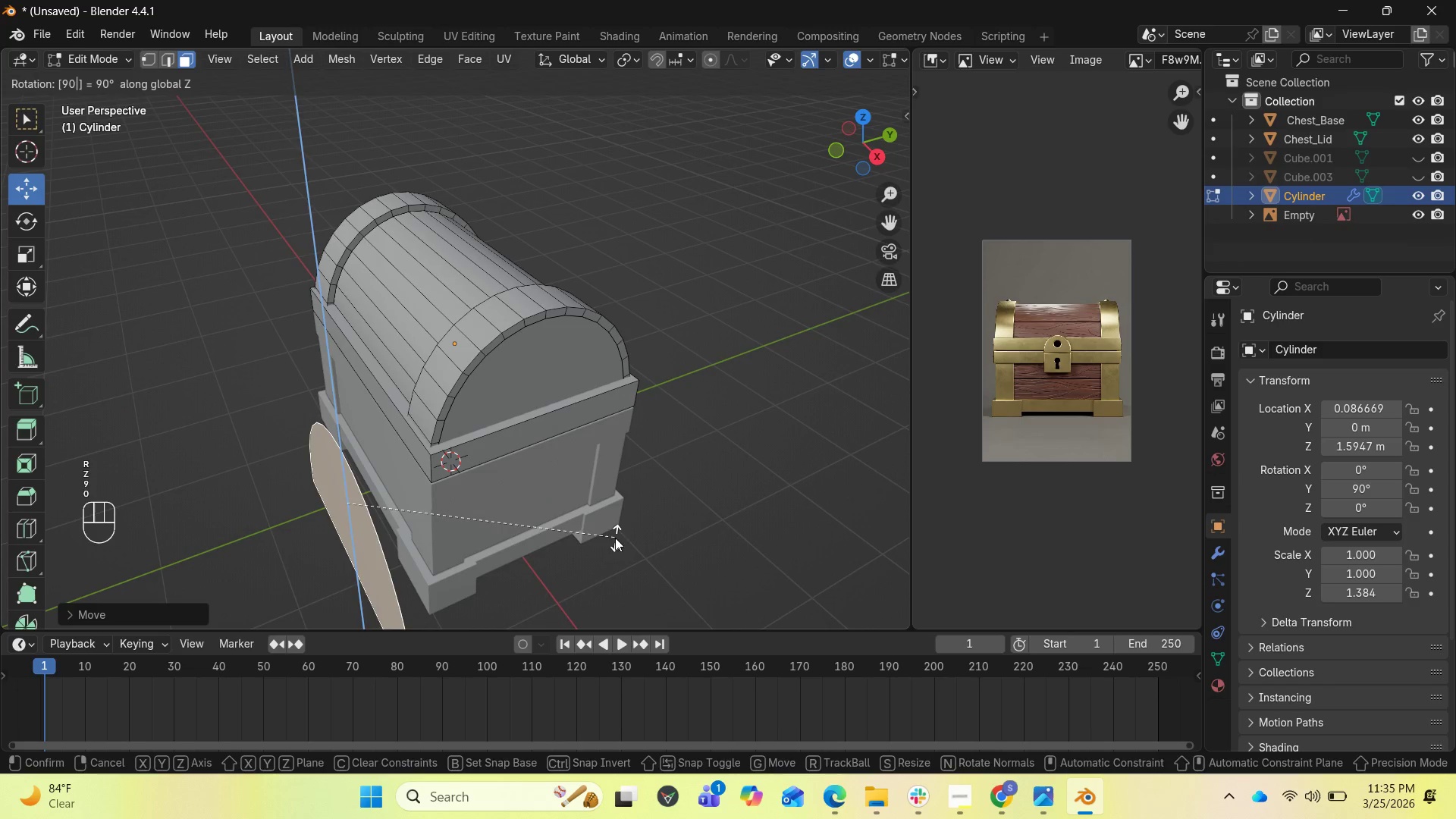 
key(Enter)
 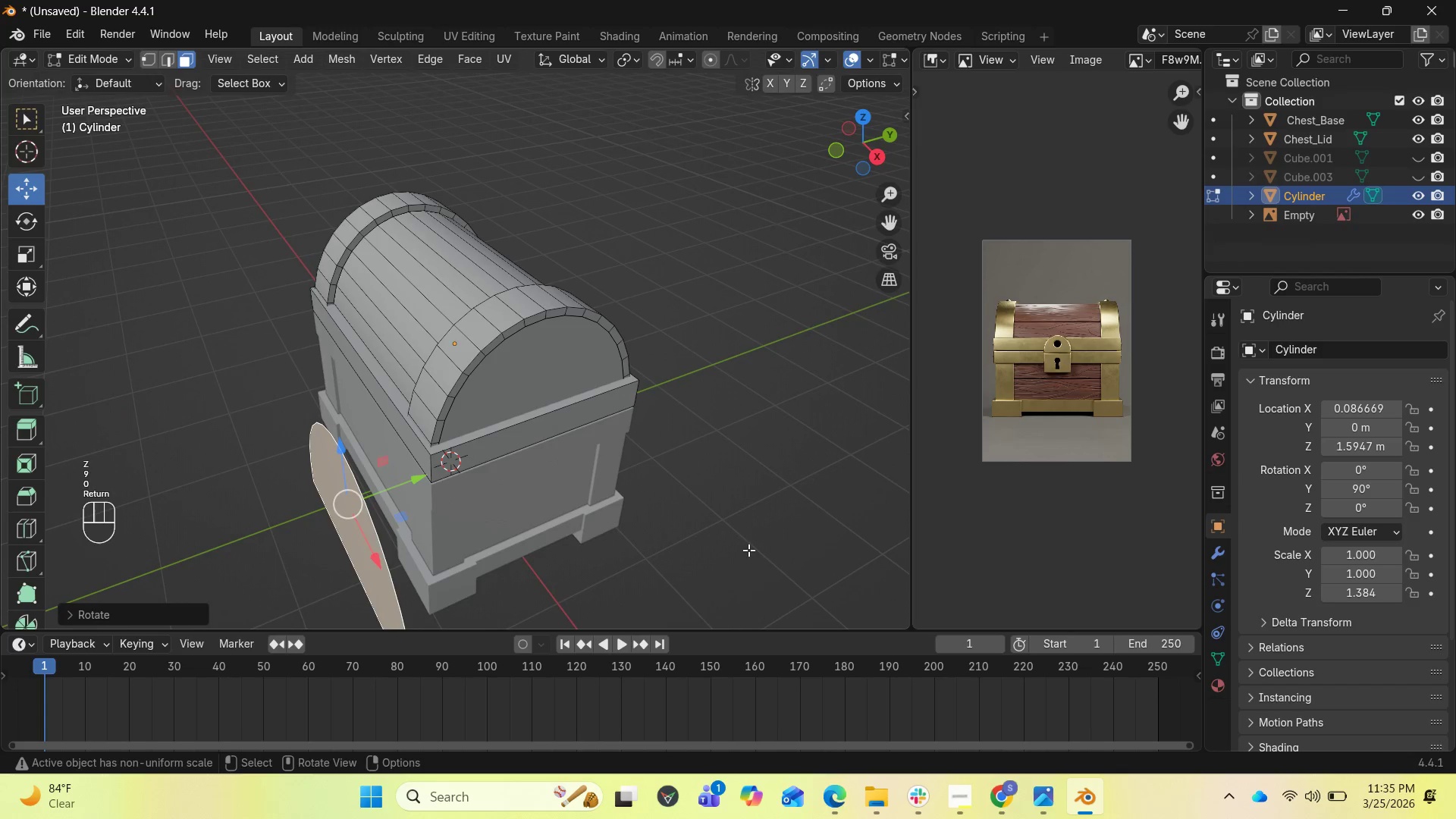 
key(End)
 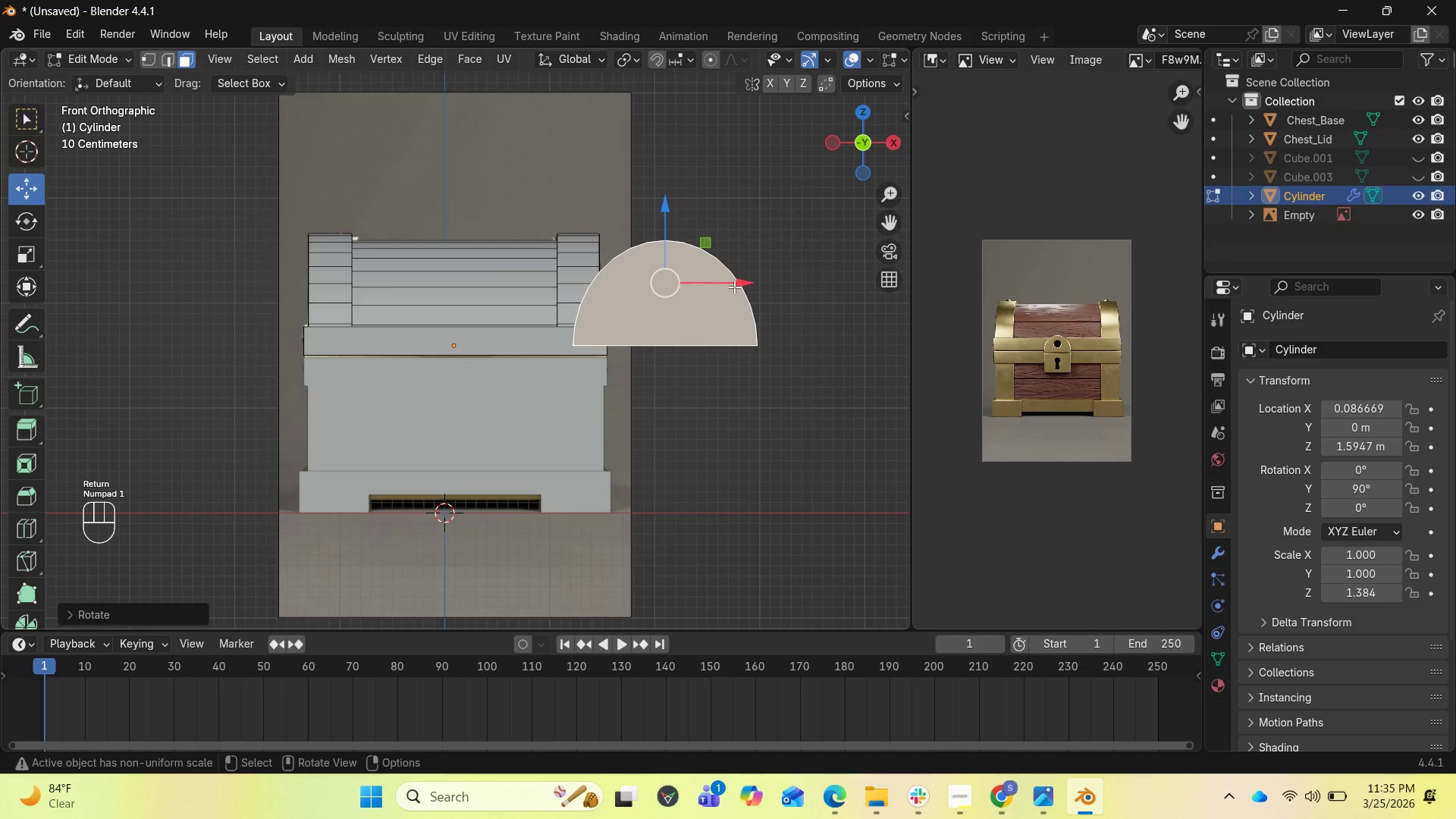 
left_click_drag(start_coordinate=[734, 286], to_coordinate=[509, 311])
 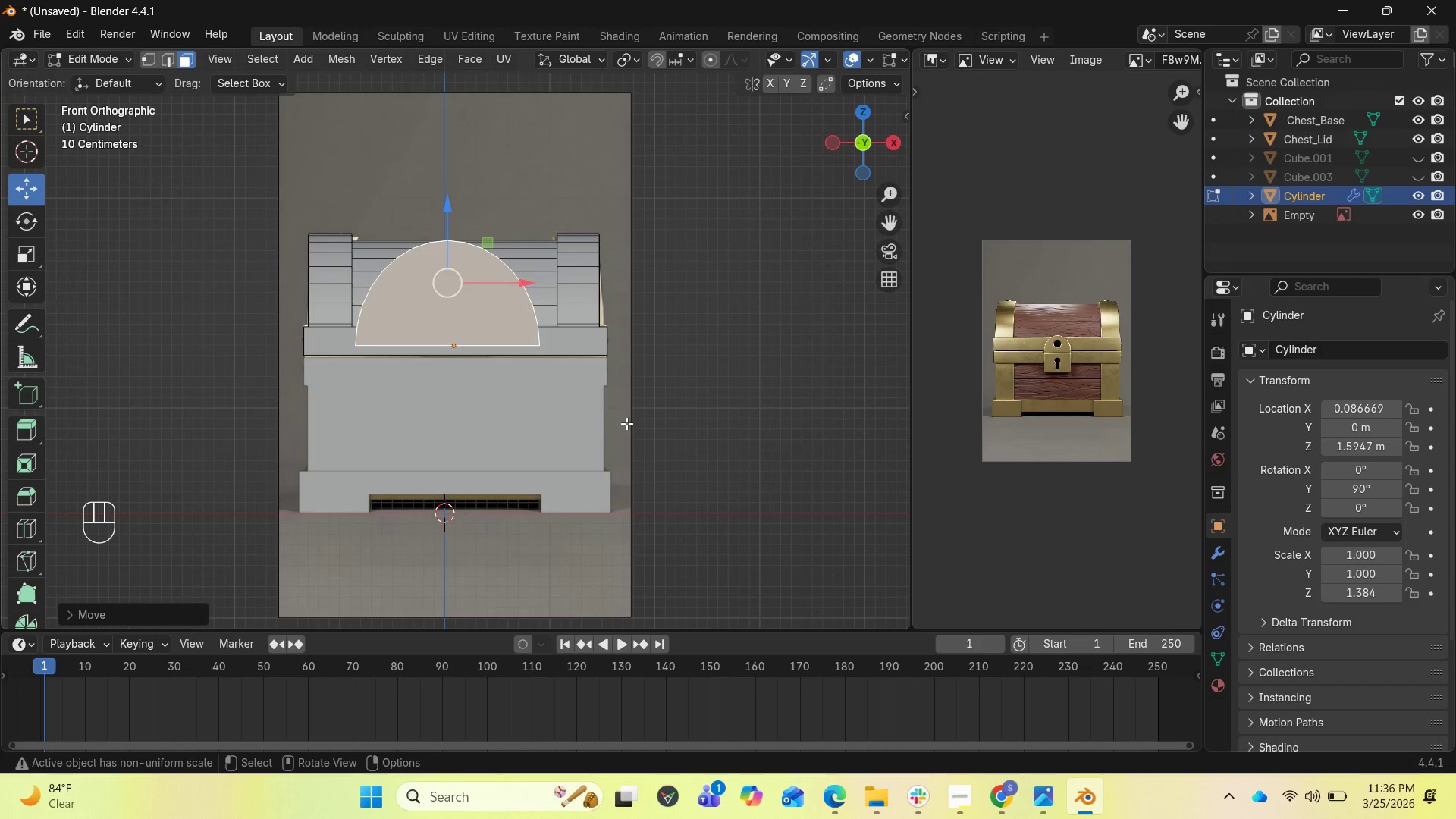 
key(P)
 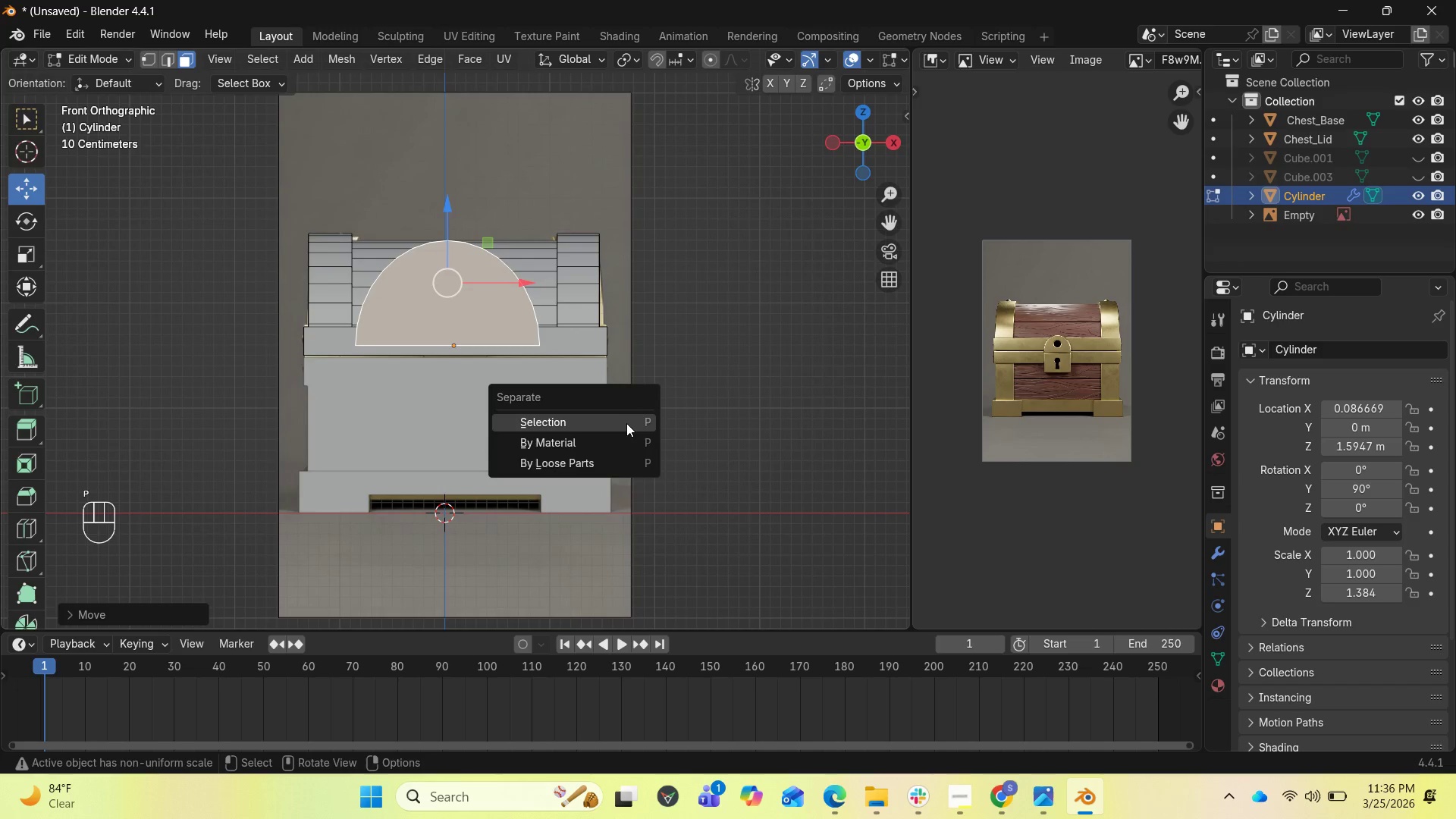 
left_click([626, 423])
 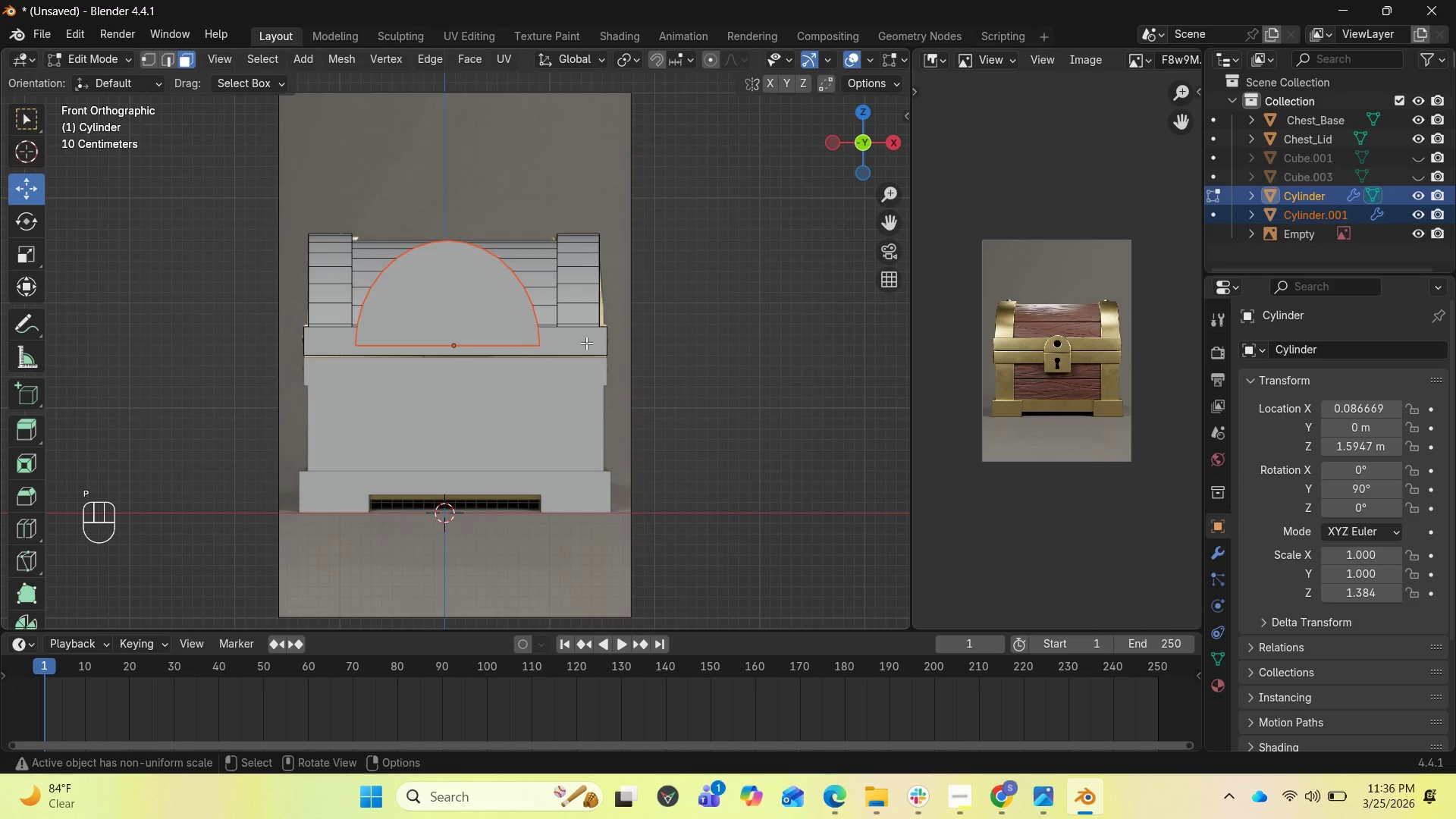 
key(Tab)
 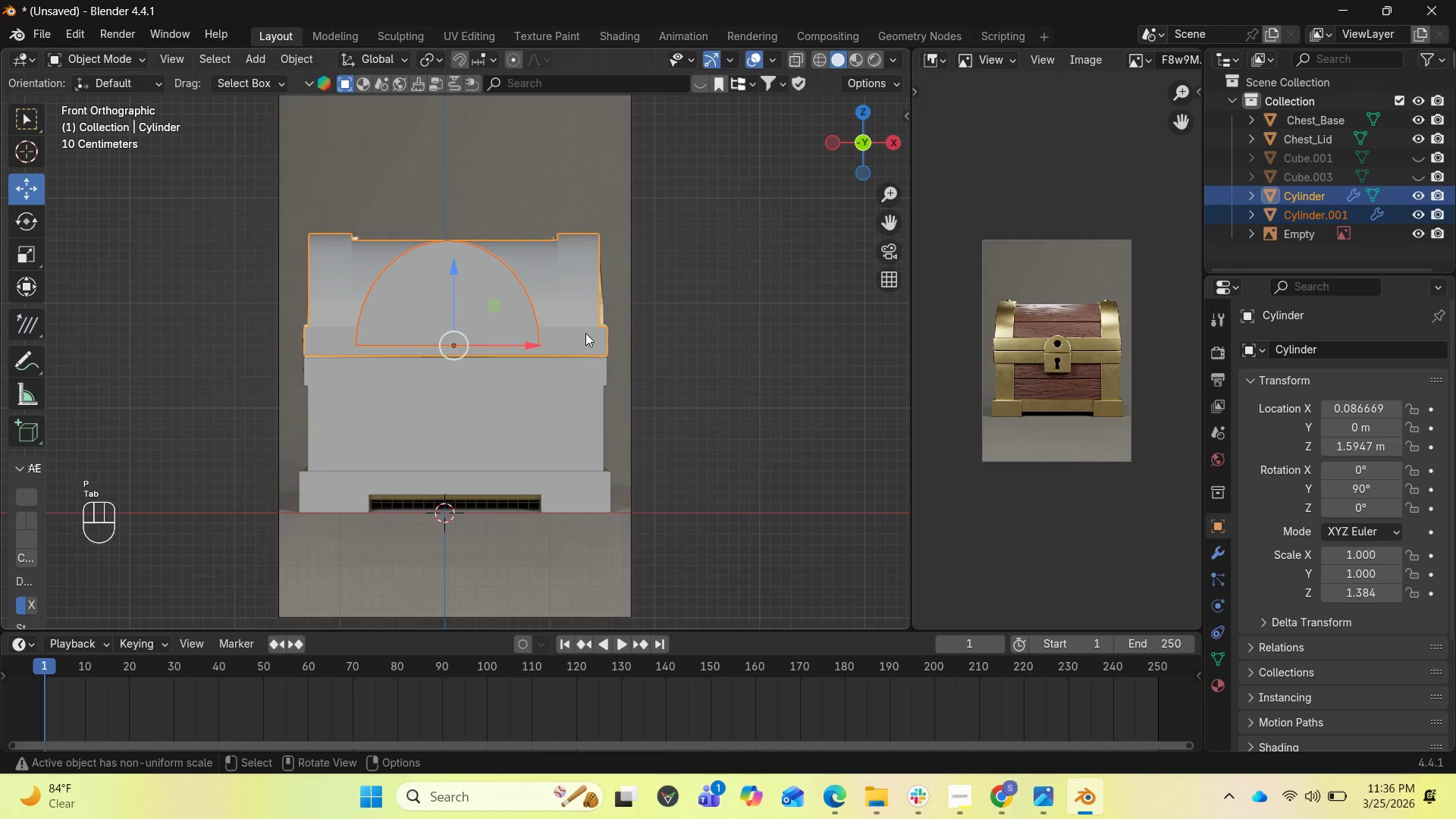 
left_click([585, 333])
 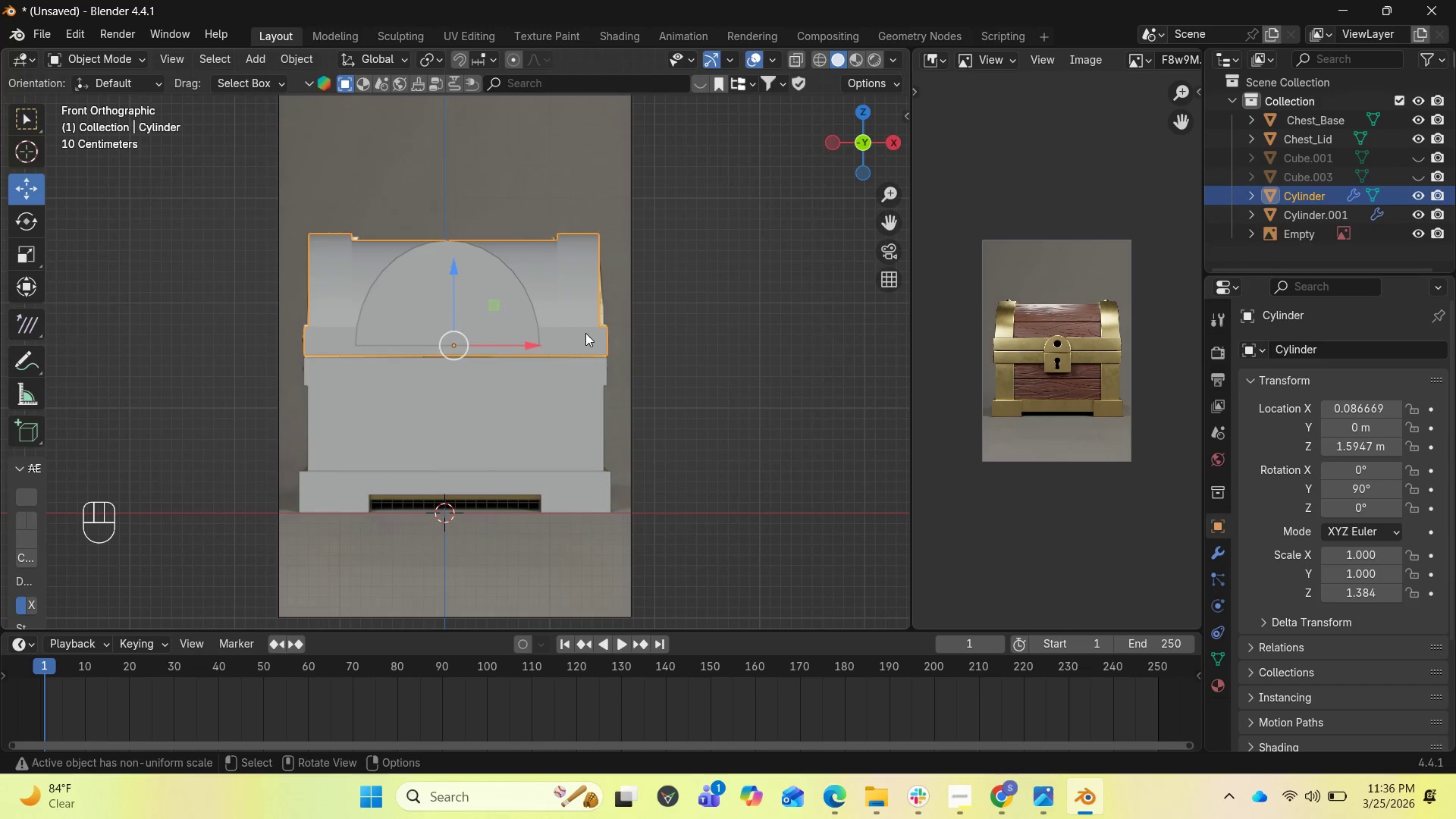 
key(H)
 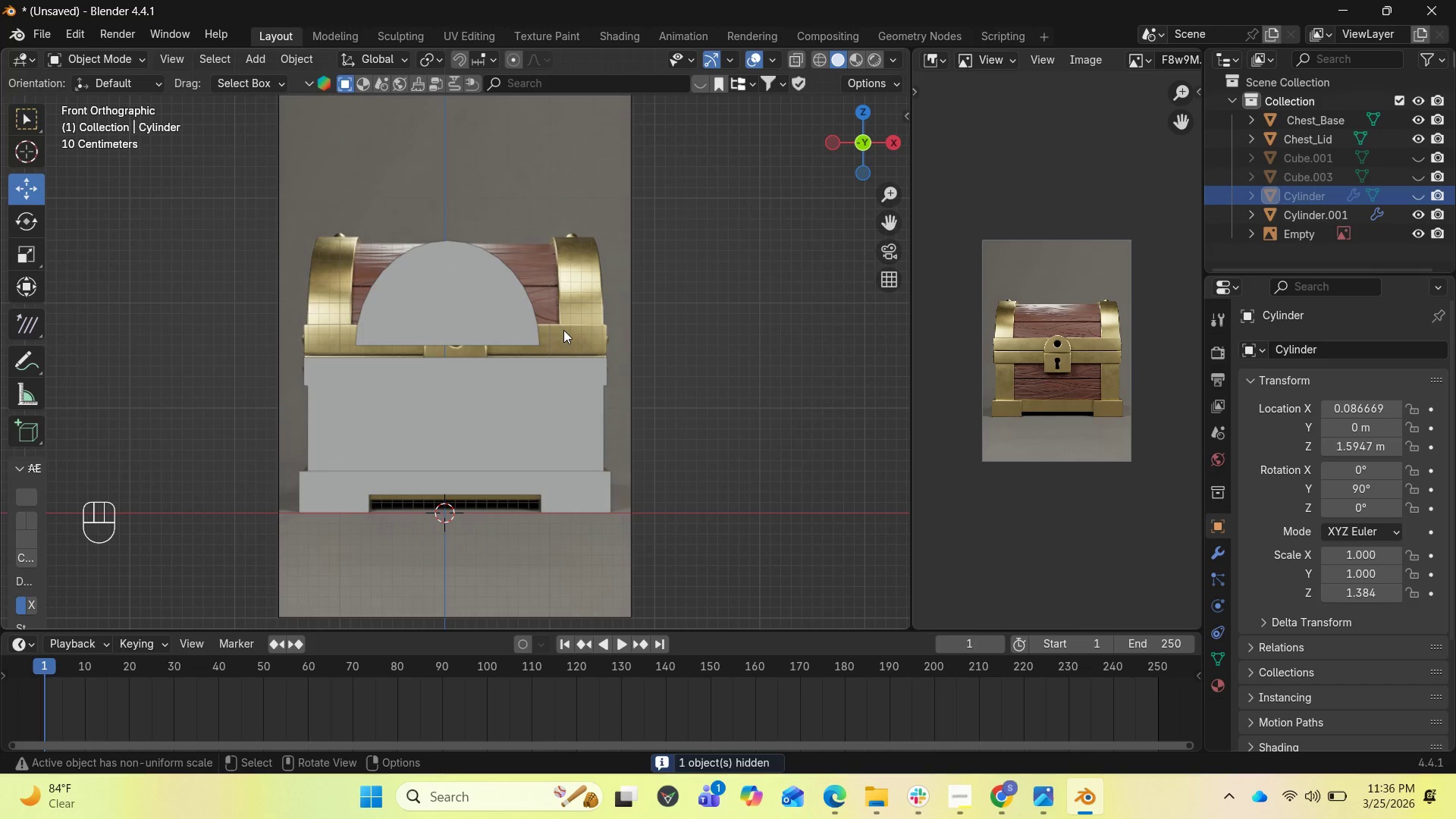 
wait(5.14)
 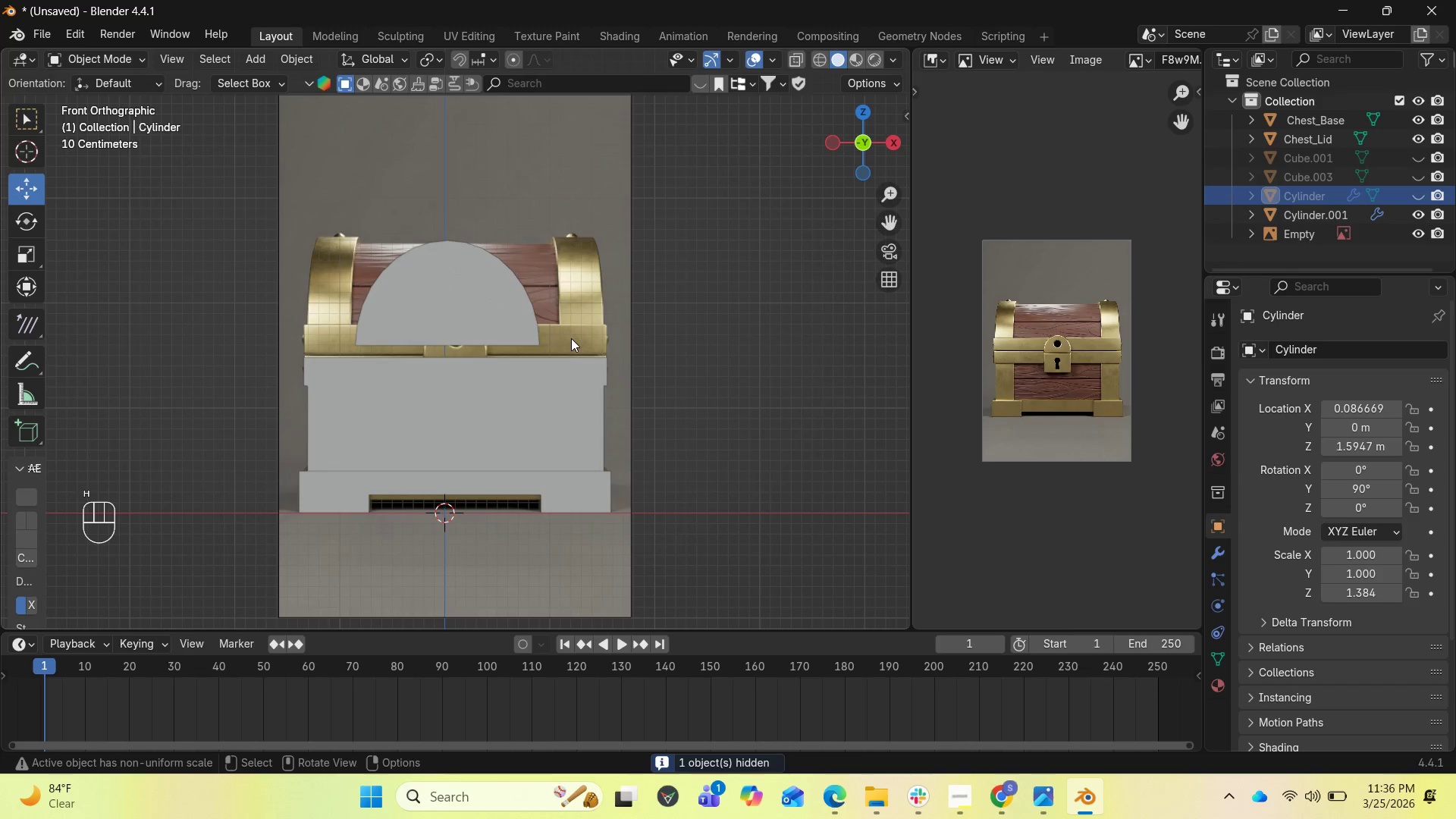 
left_click([518, 320])
 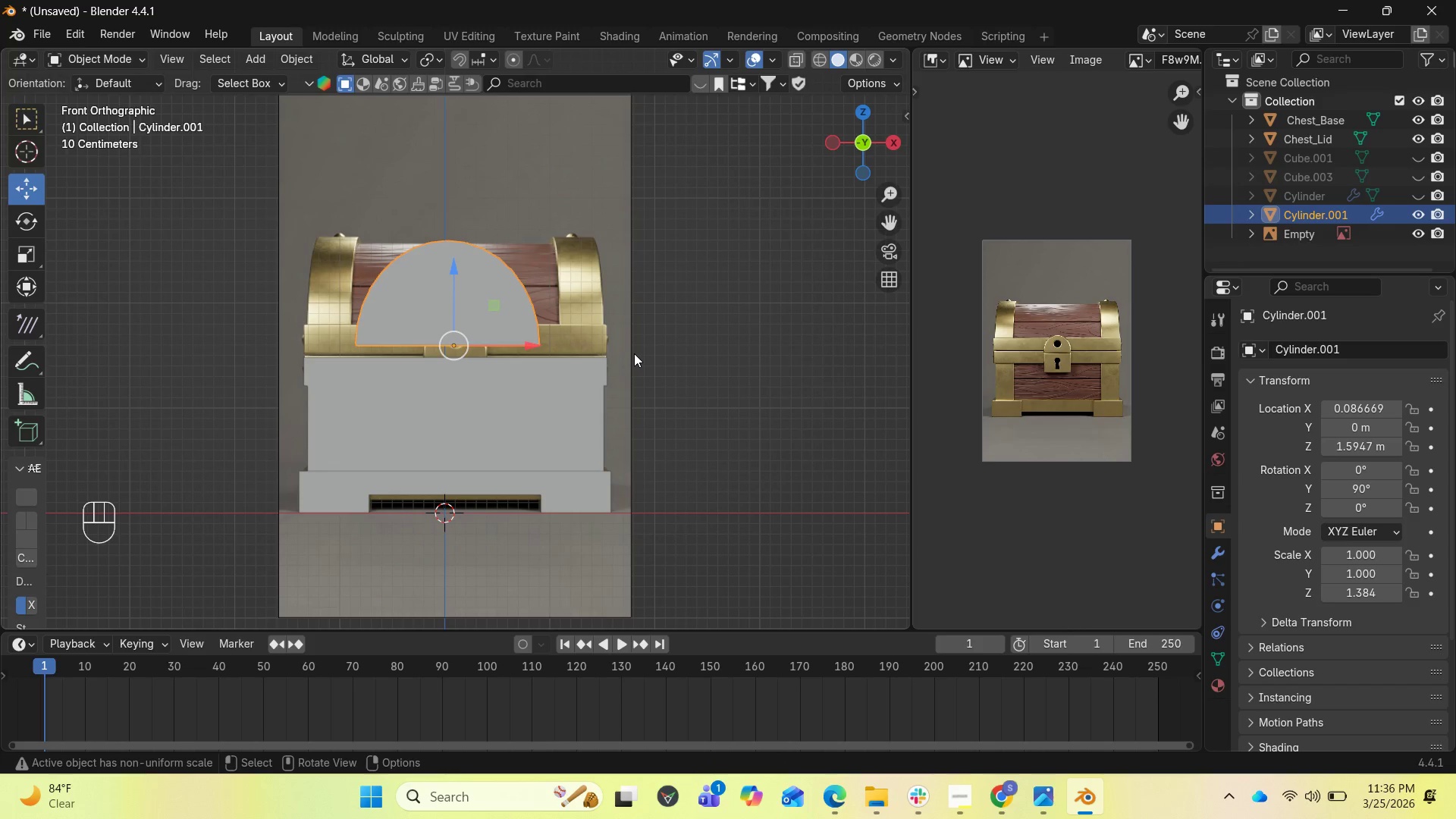 
key(S)
 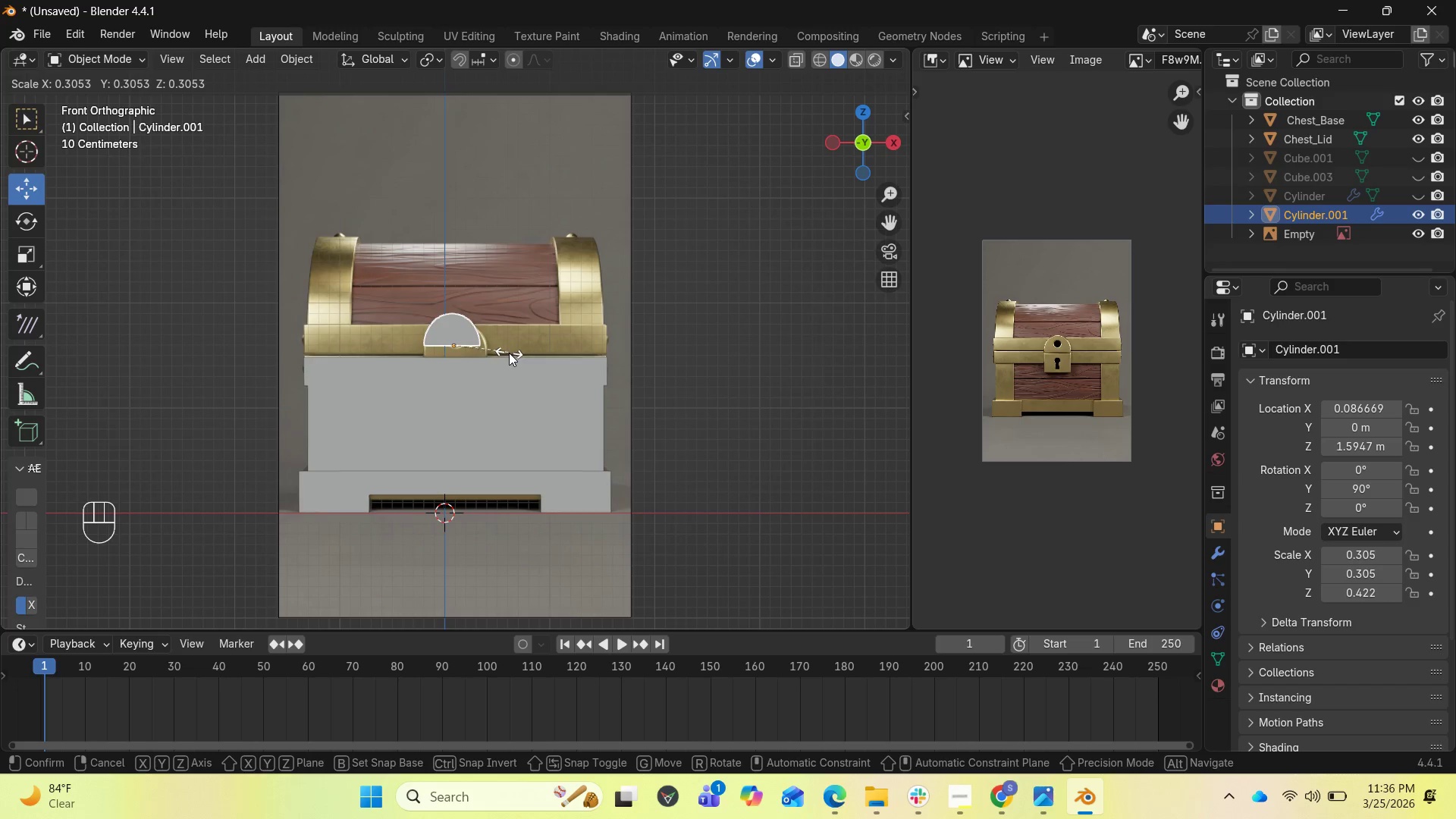 
left_click([532, 355])
 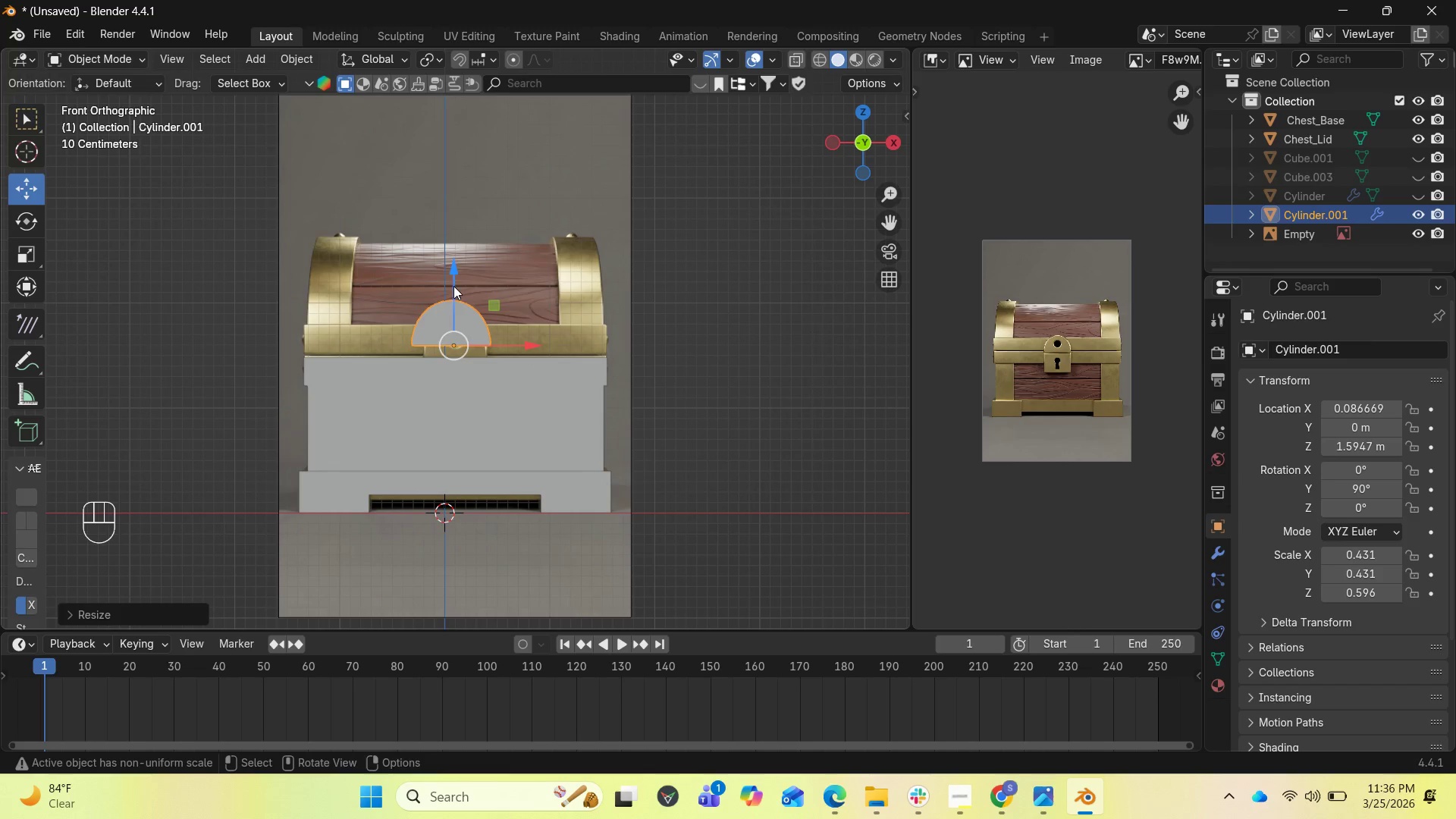 
left_click_drag(start_coordinate=[453, 273], to_coordinate=[455, 289])
 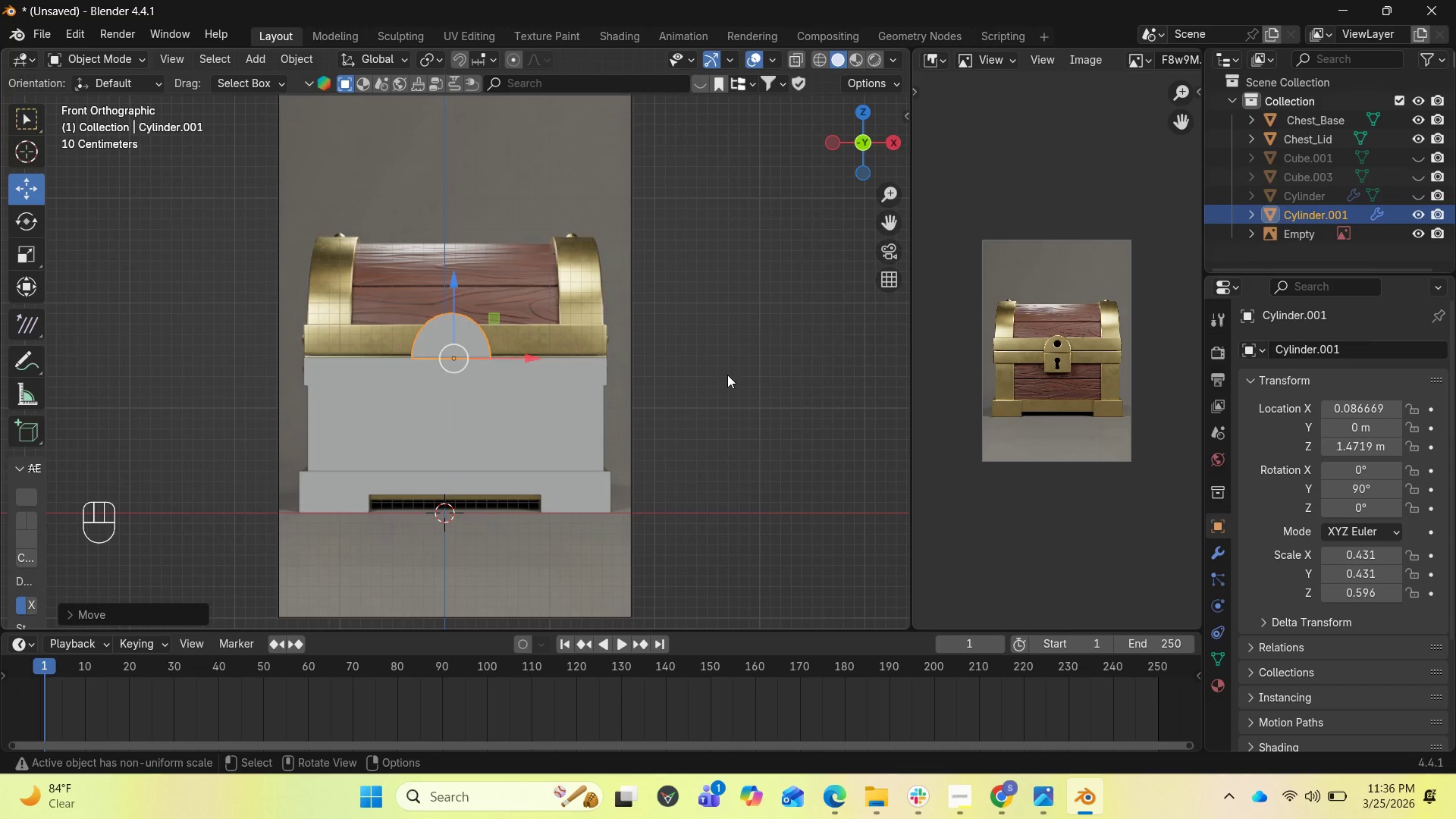 
type(sxc)
 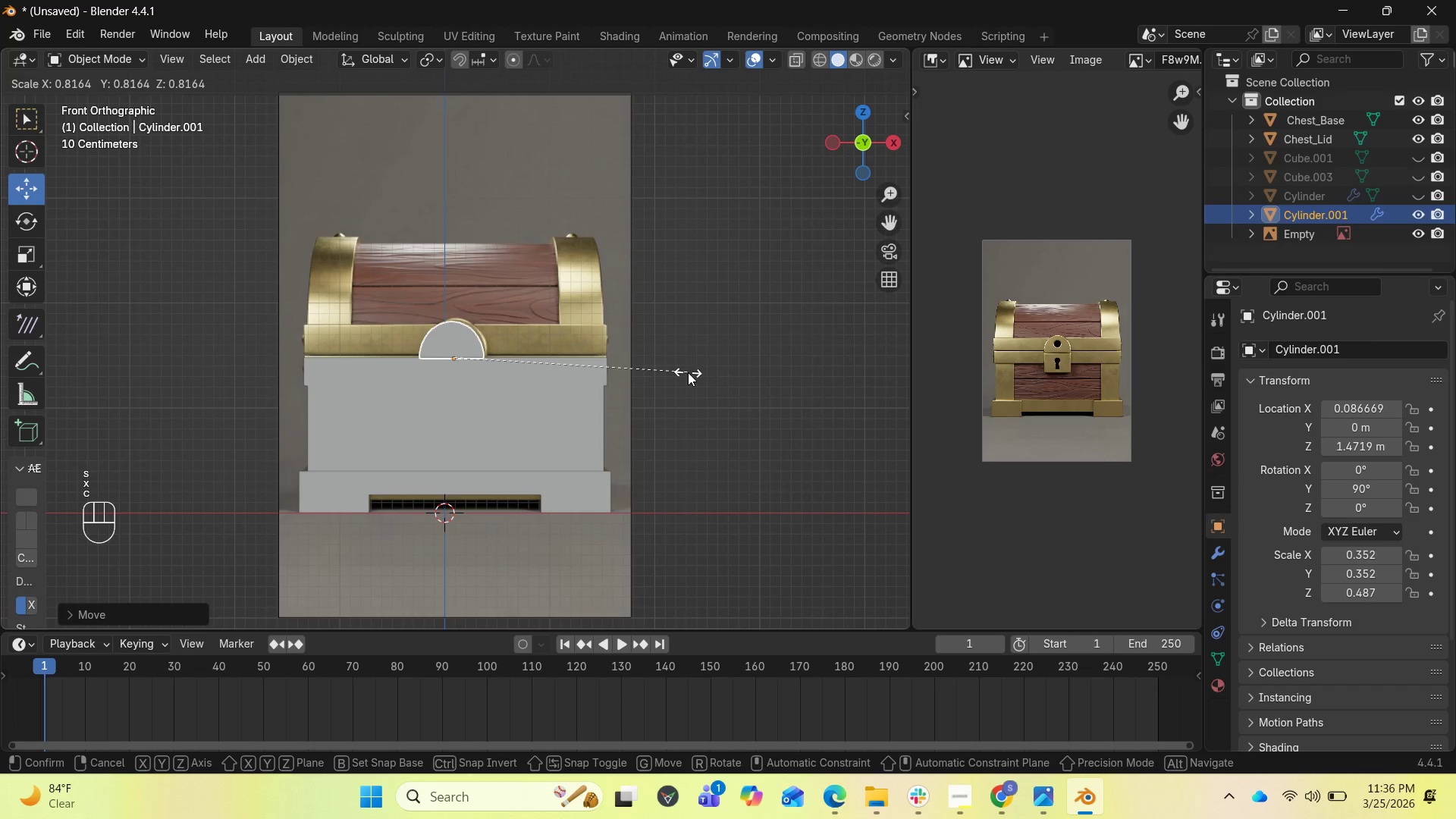 
left_click([688, 372])
 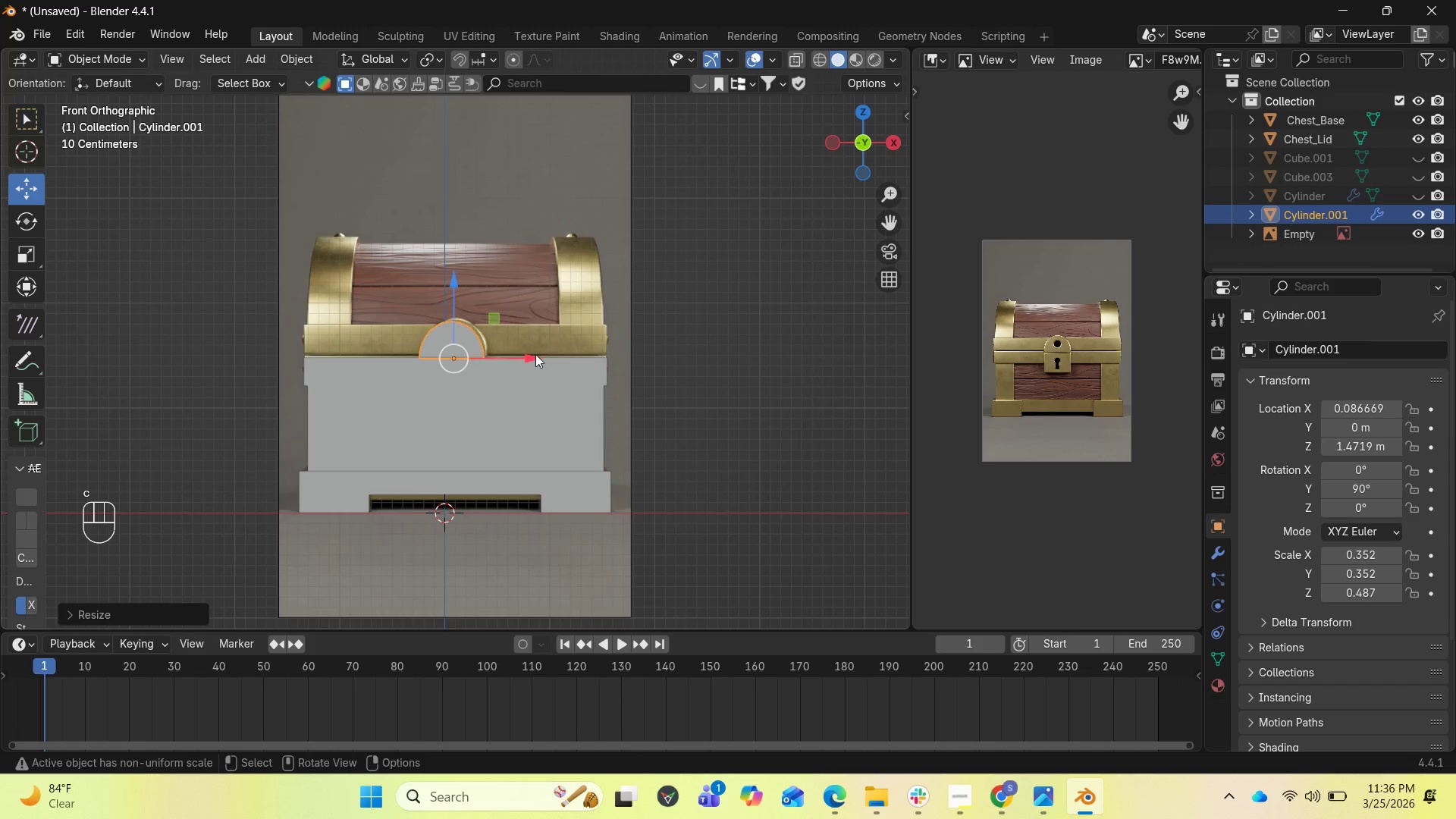 
left_click_drag(start_coordinate=[535, 354], to_coordinate=[543, 359])
 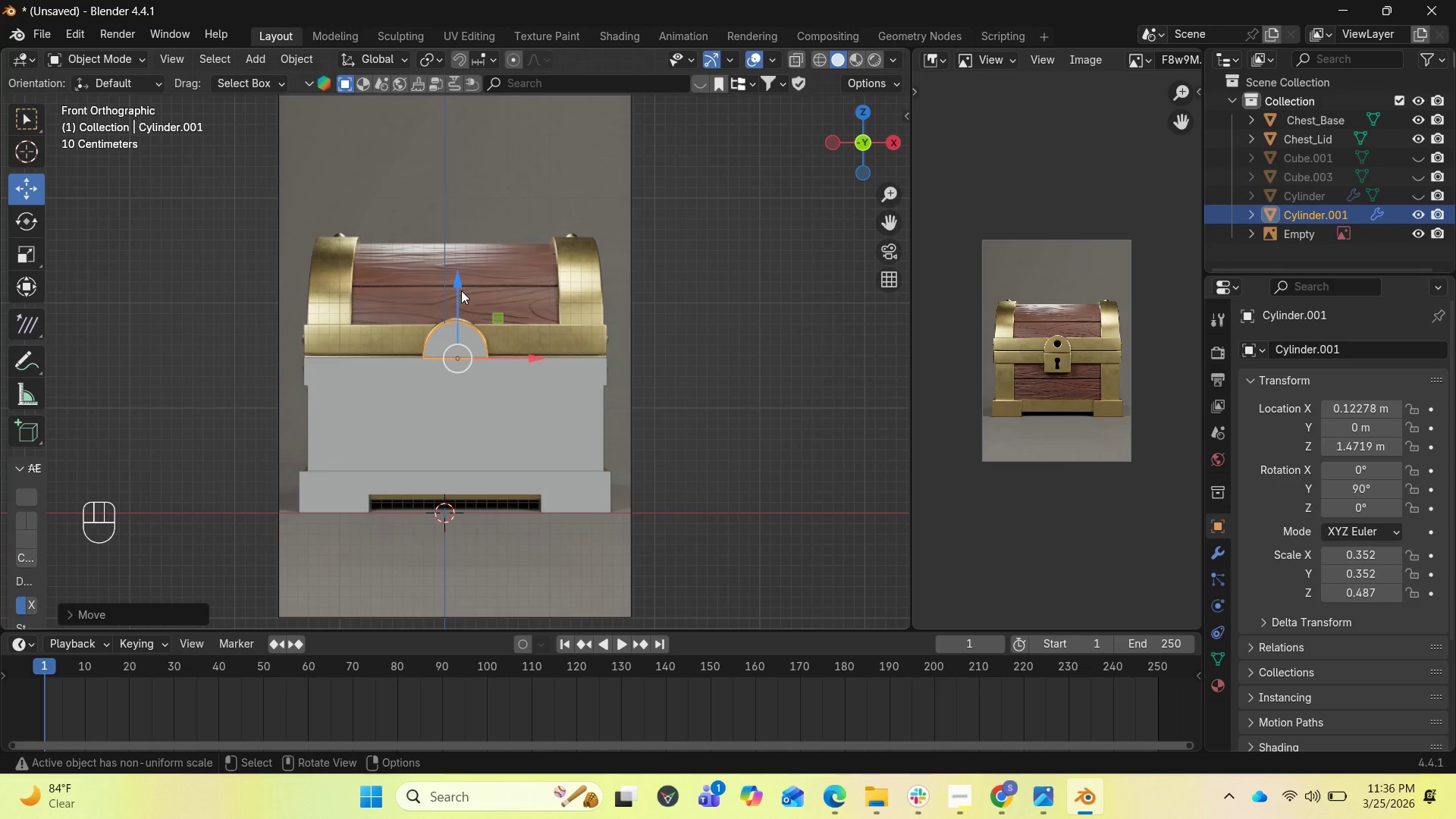 
left_click_drag(start_coordinate=[457, 286], to_coordinate=[452, 282])
 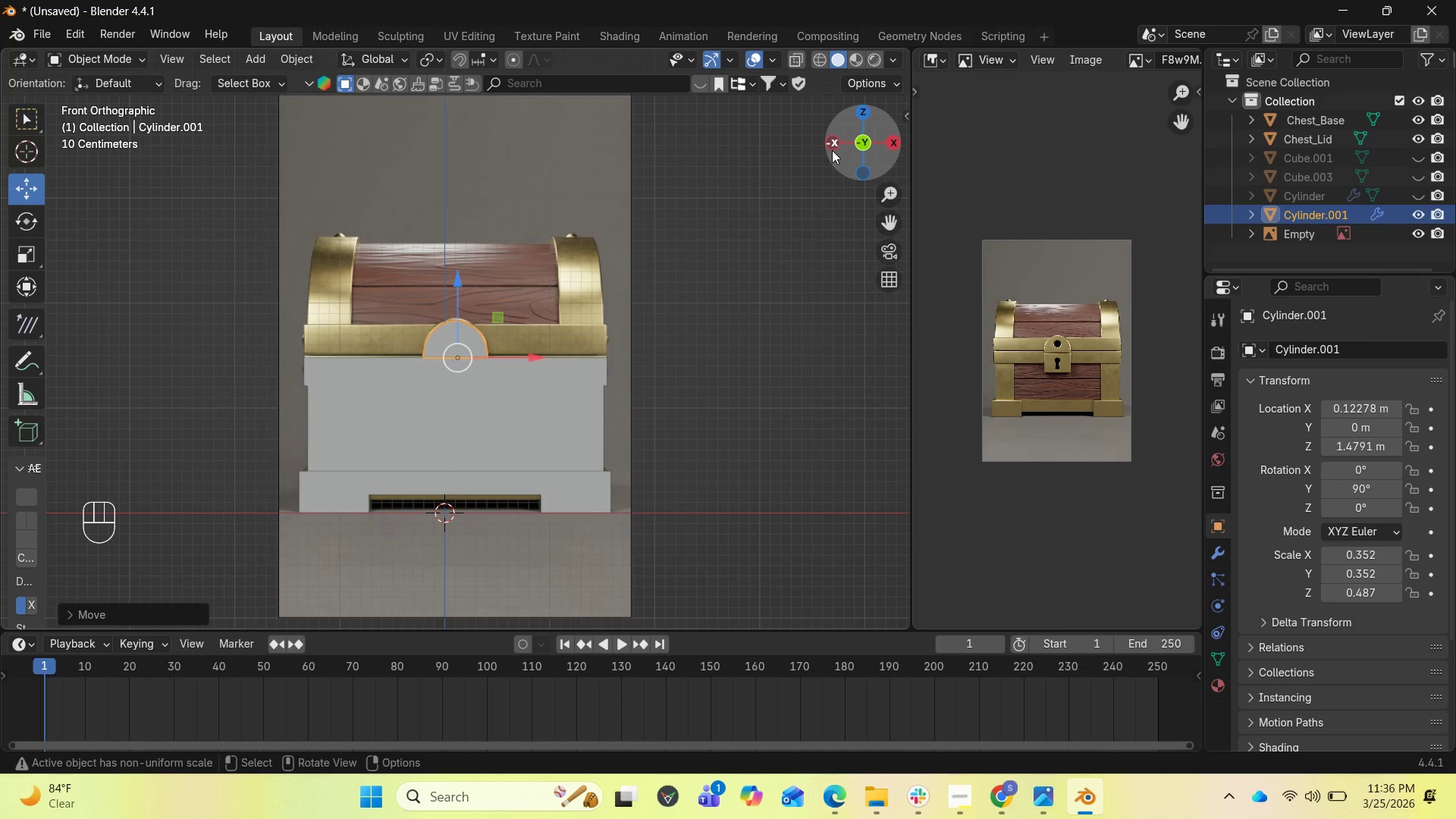 
left_click_drag(start_coordinate=[836, 143], to_coordinate=[615, 207])
 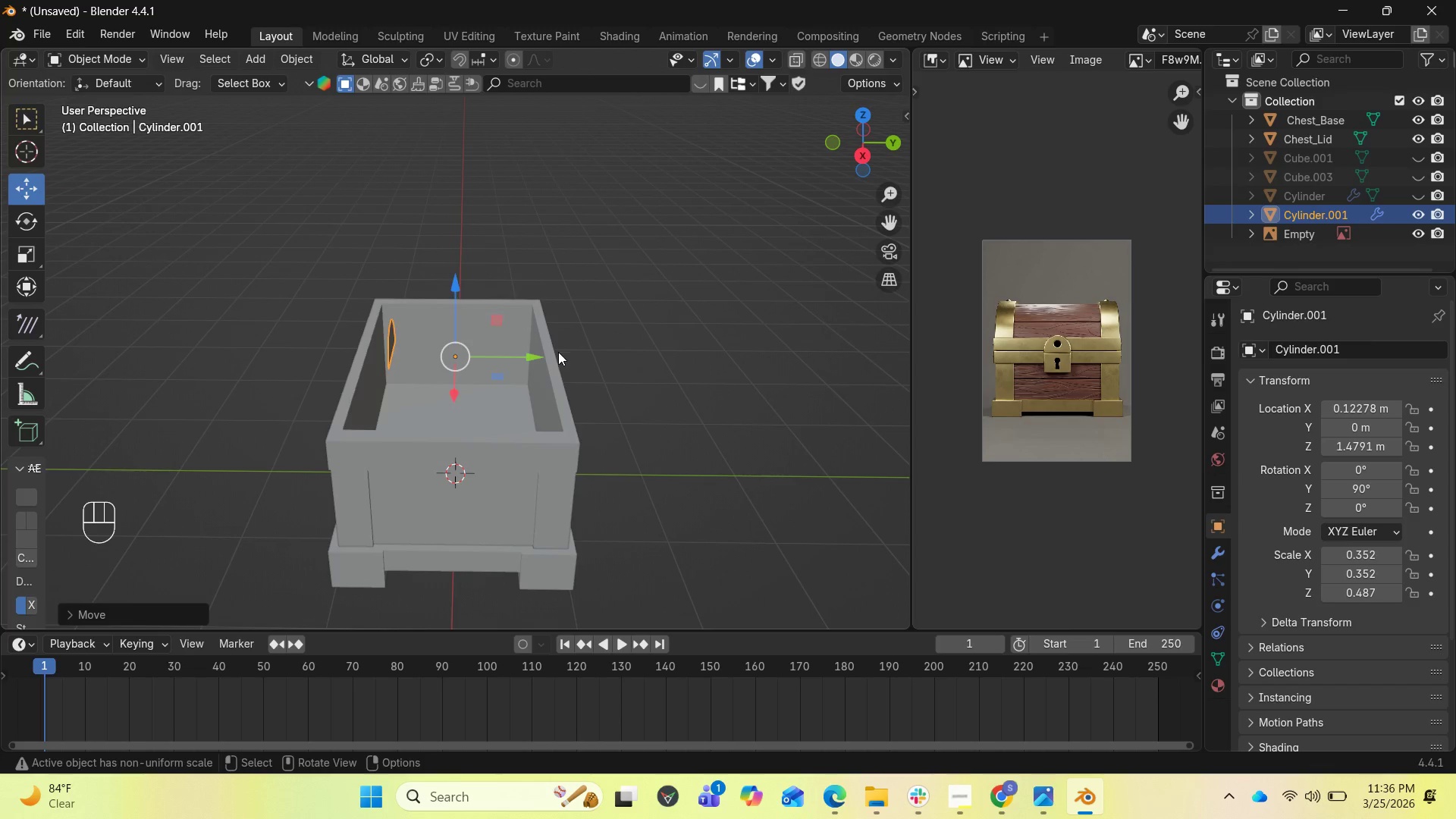 
mouse_move([538, 369])
 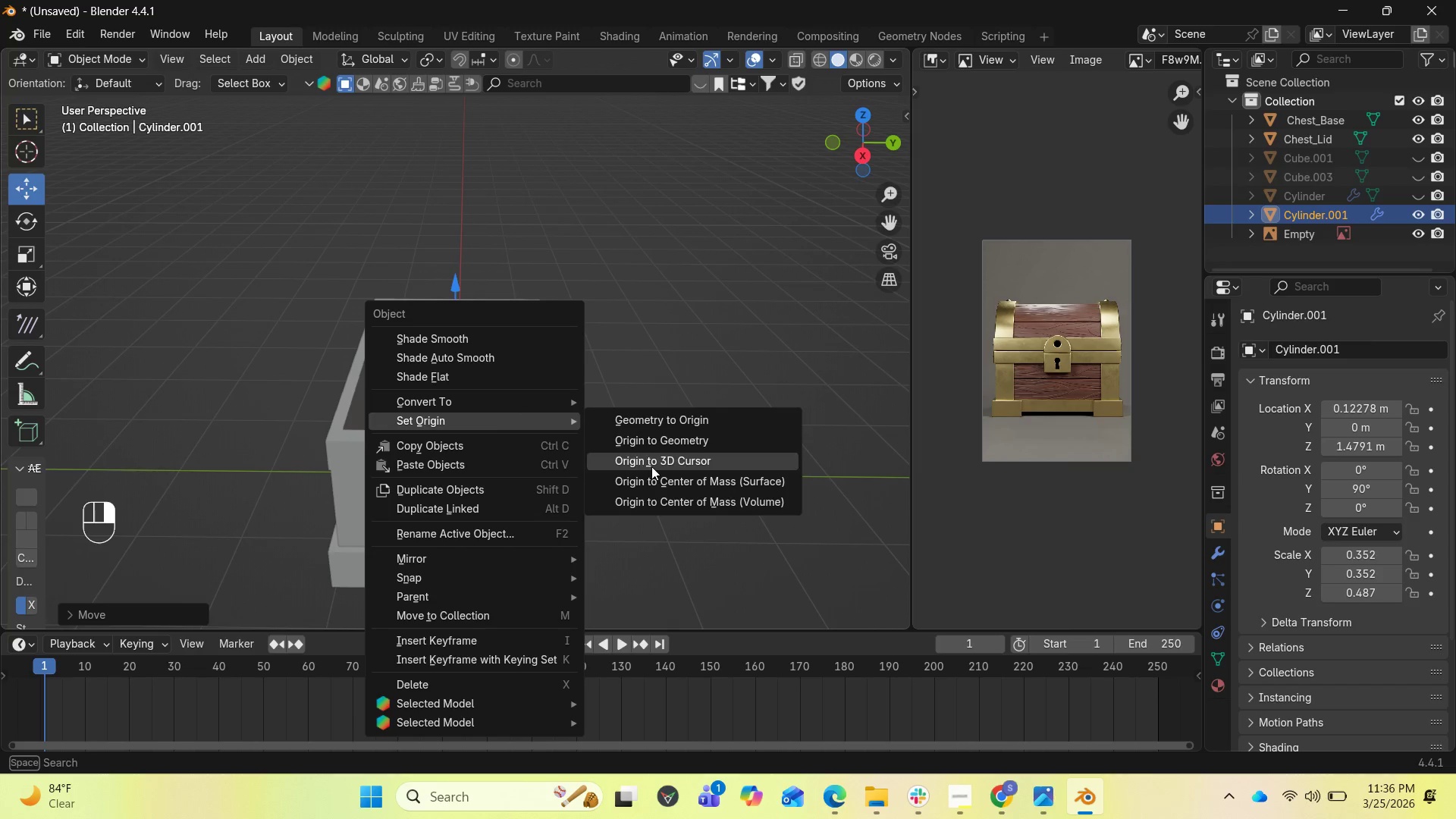 
left_click([656, 479])
 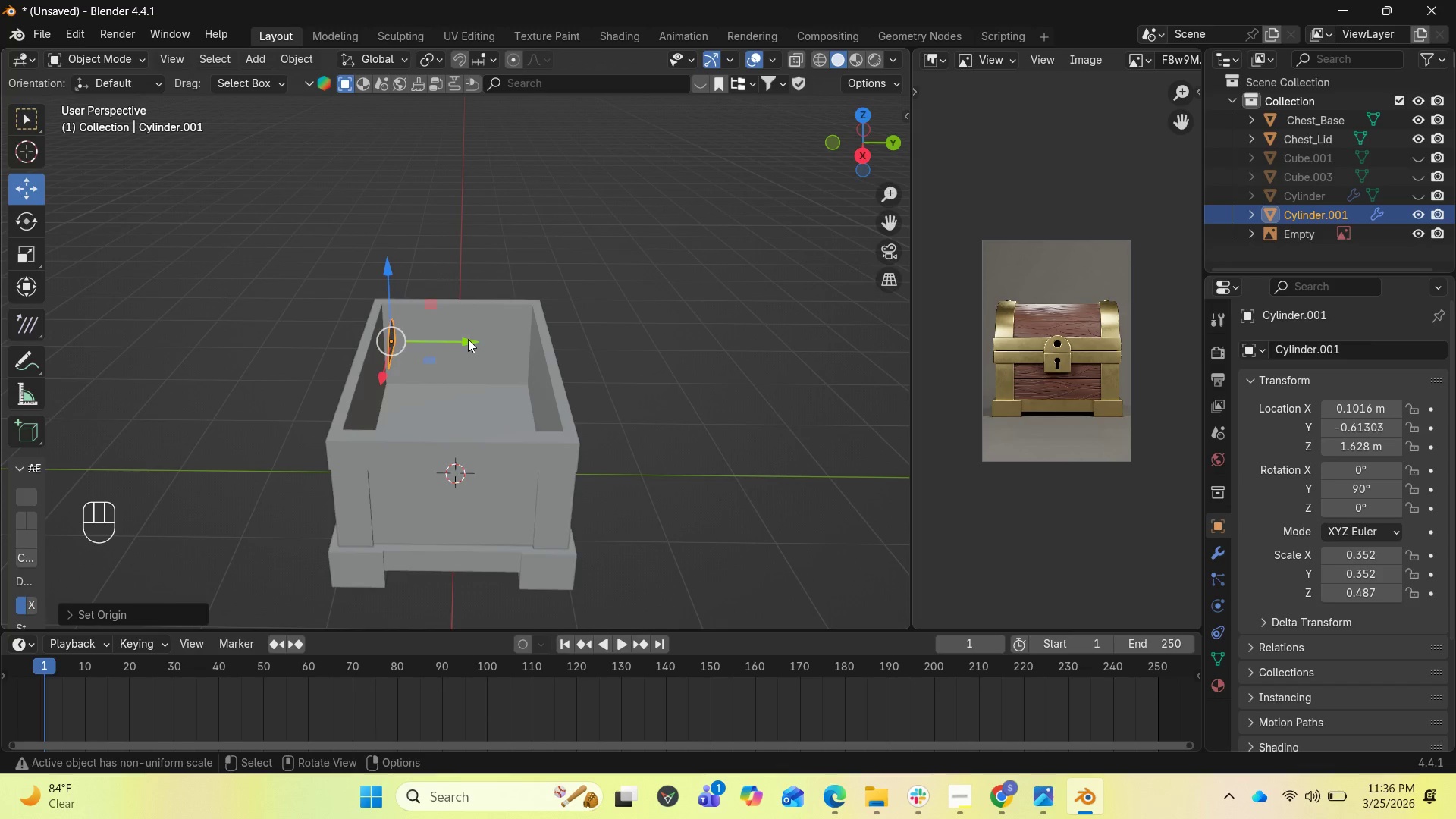 
left_click_drag(start_coordinate=[468, 339], to_coordinate=[425, 341])
 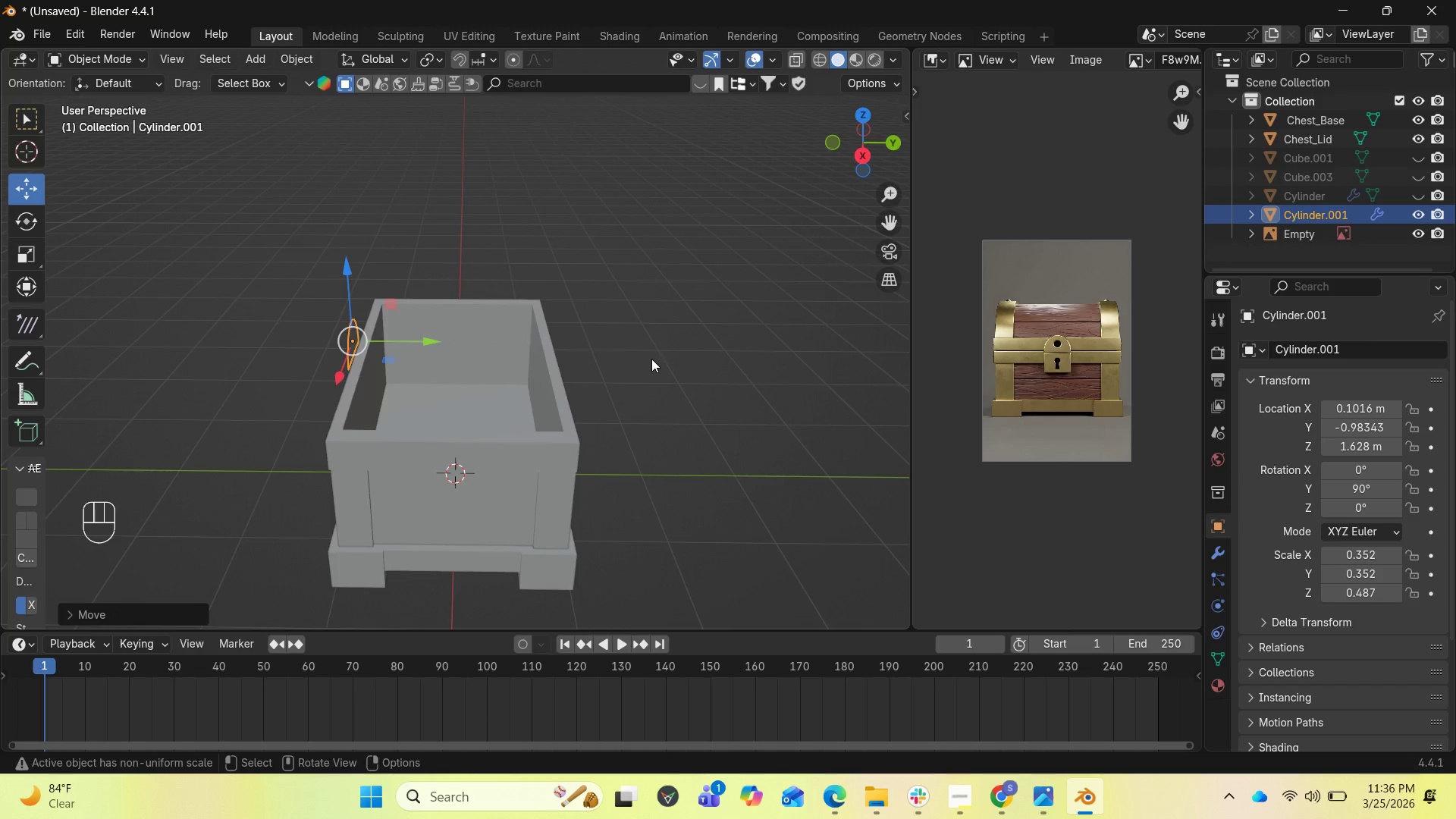 
scroll: coordinate [657, 367], scroll_direction: up, amount: 2.0
 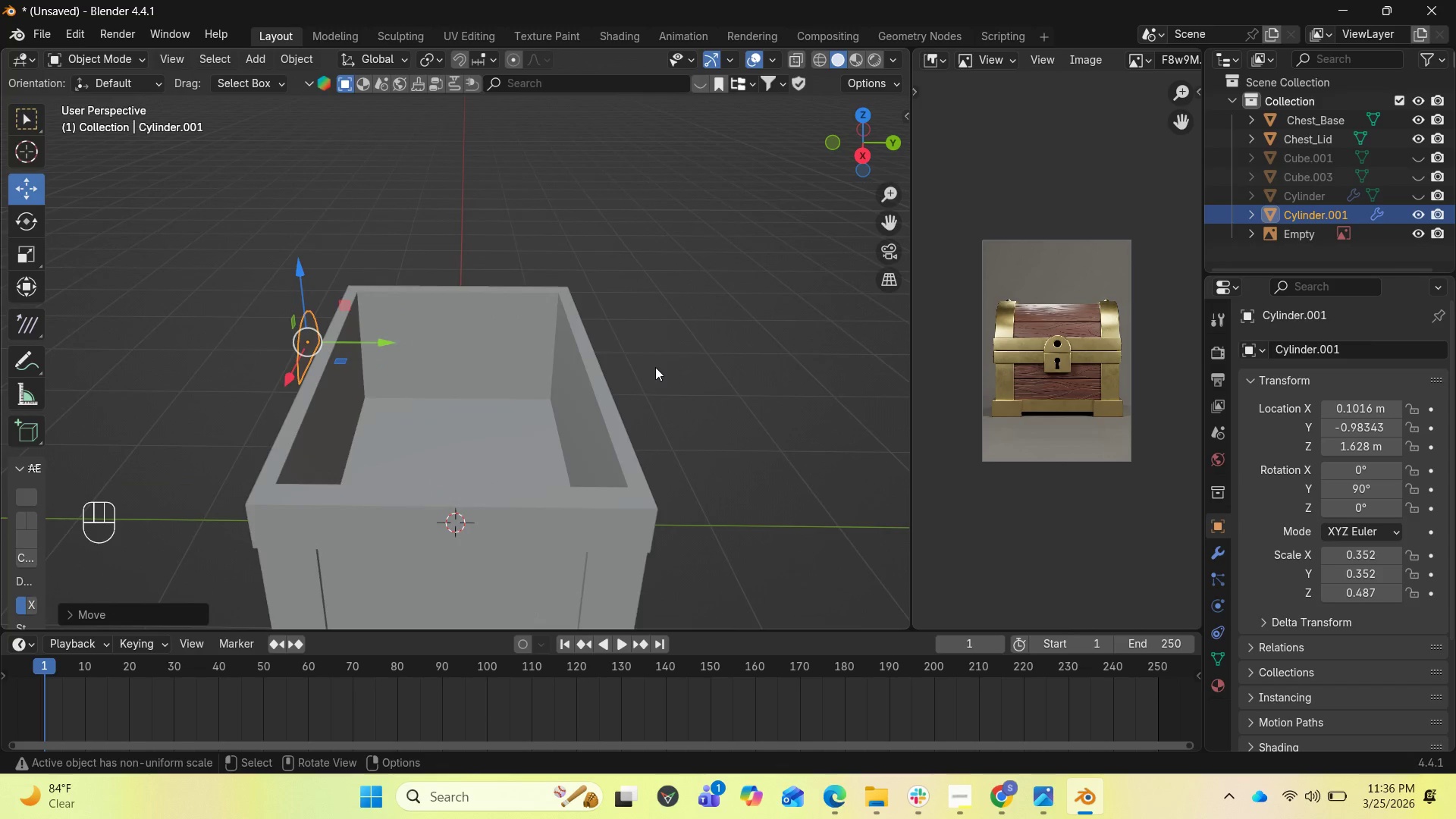 
key(Tab)
 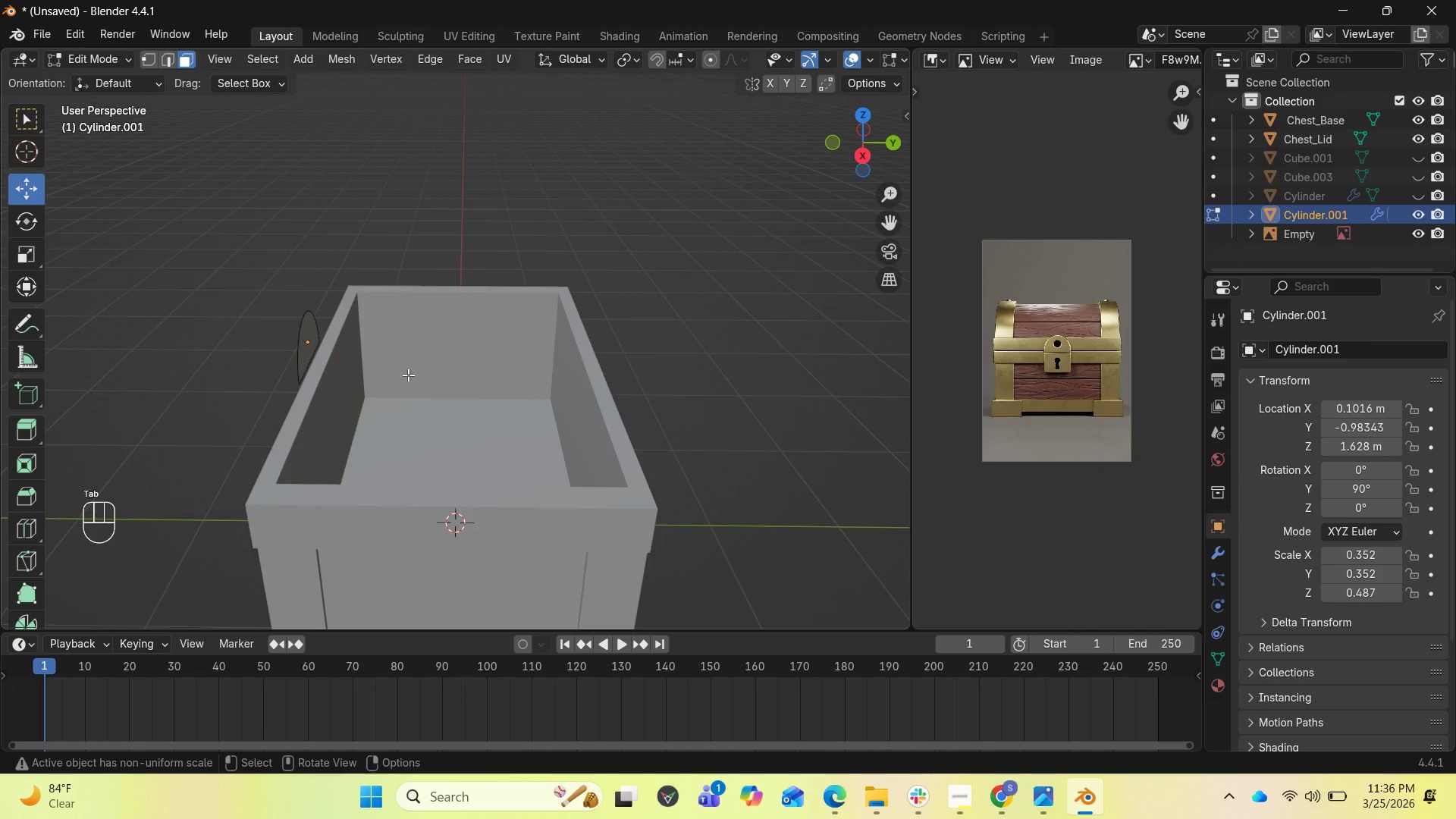 
type(ae)
 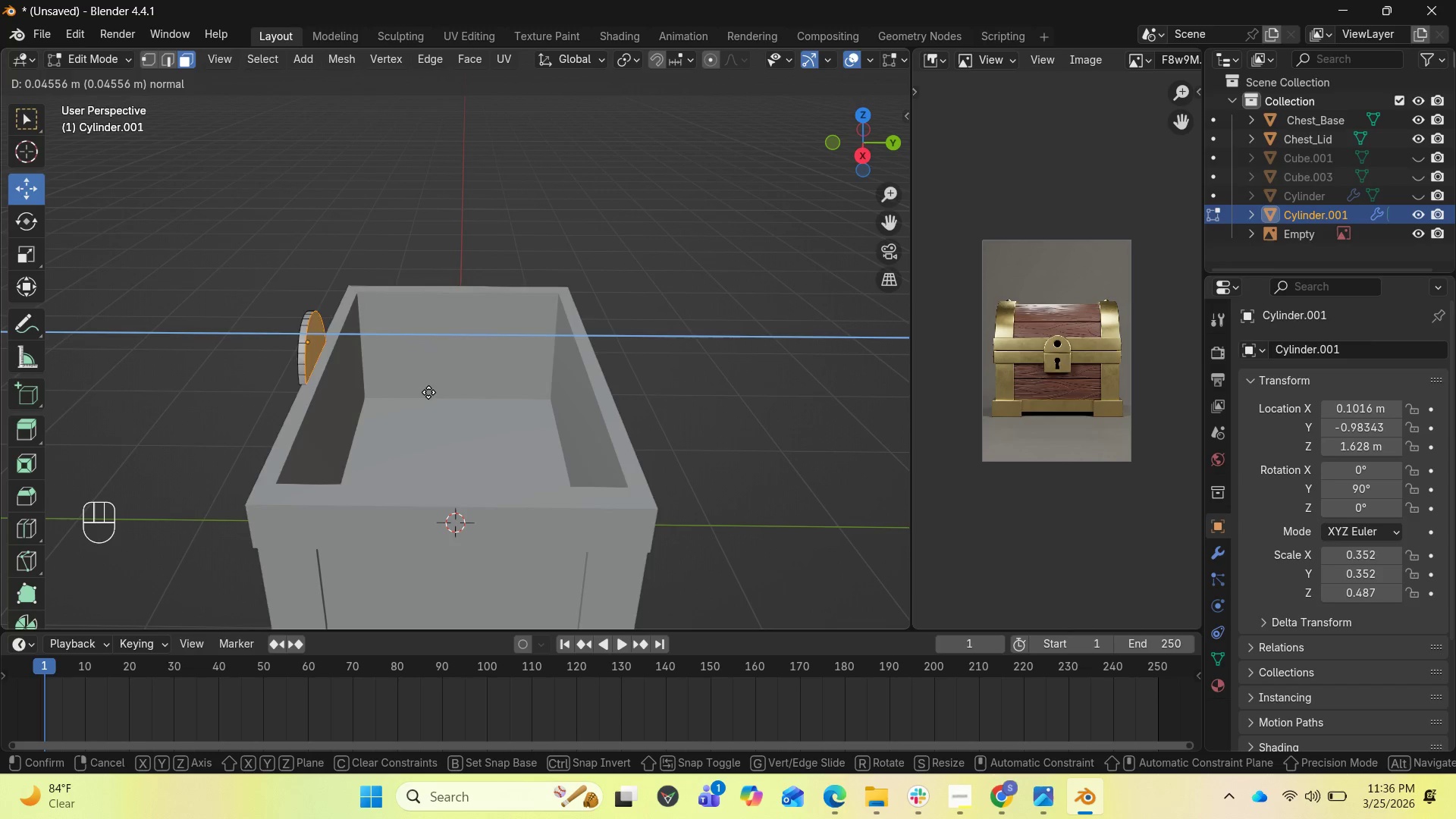 
wait(5.73)
 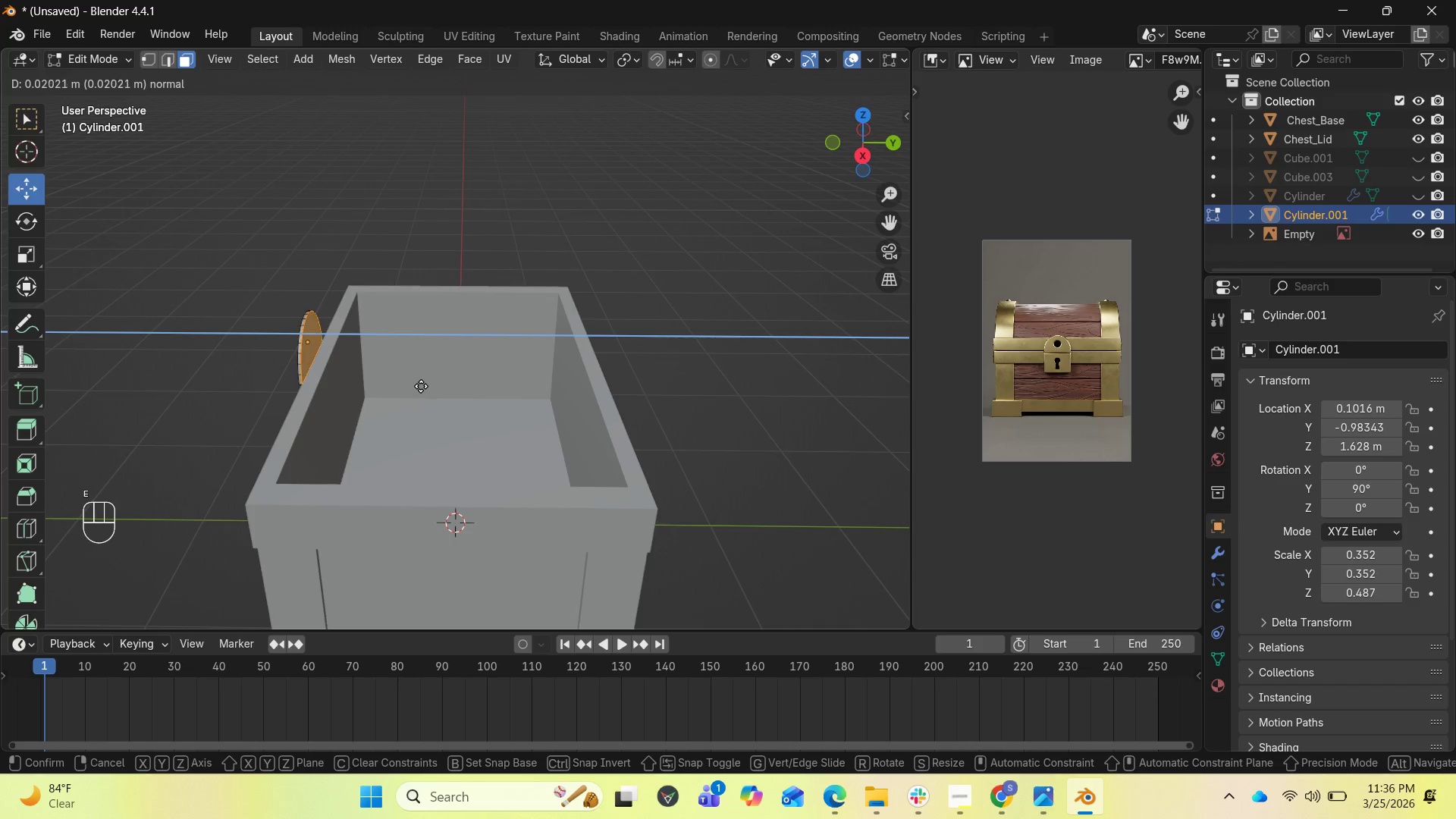 
left_click([427, 393])
 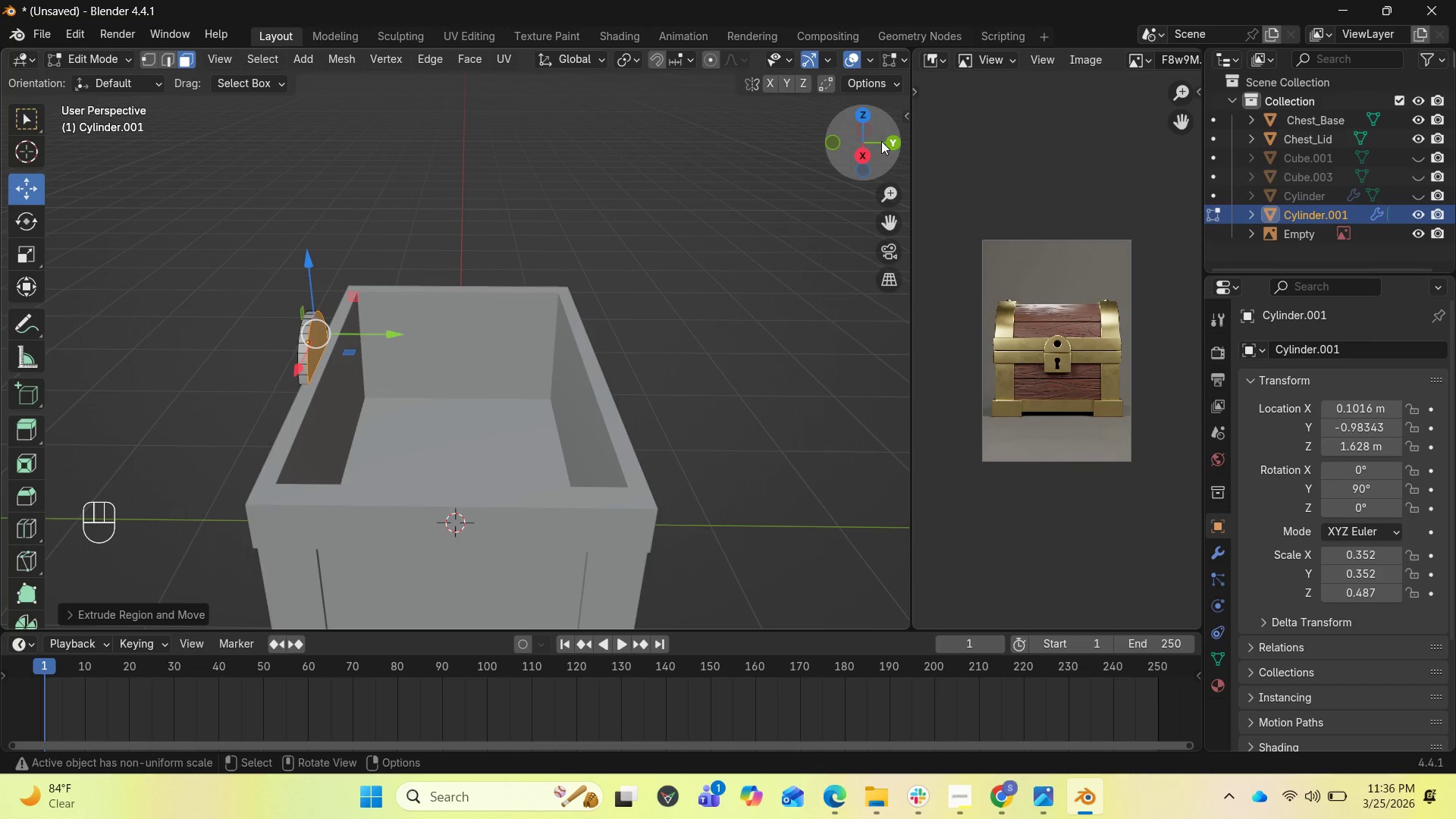 
left_click_drag(start_coordinate=[861, 150], to_coordinate=[117, 136])
 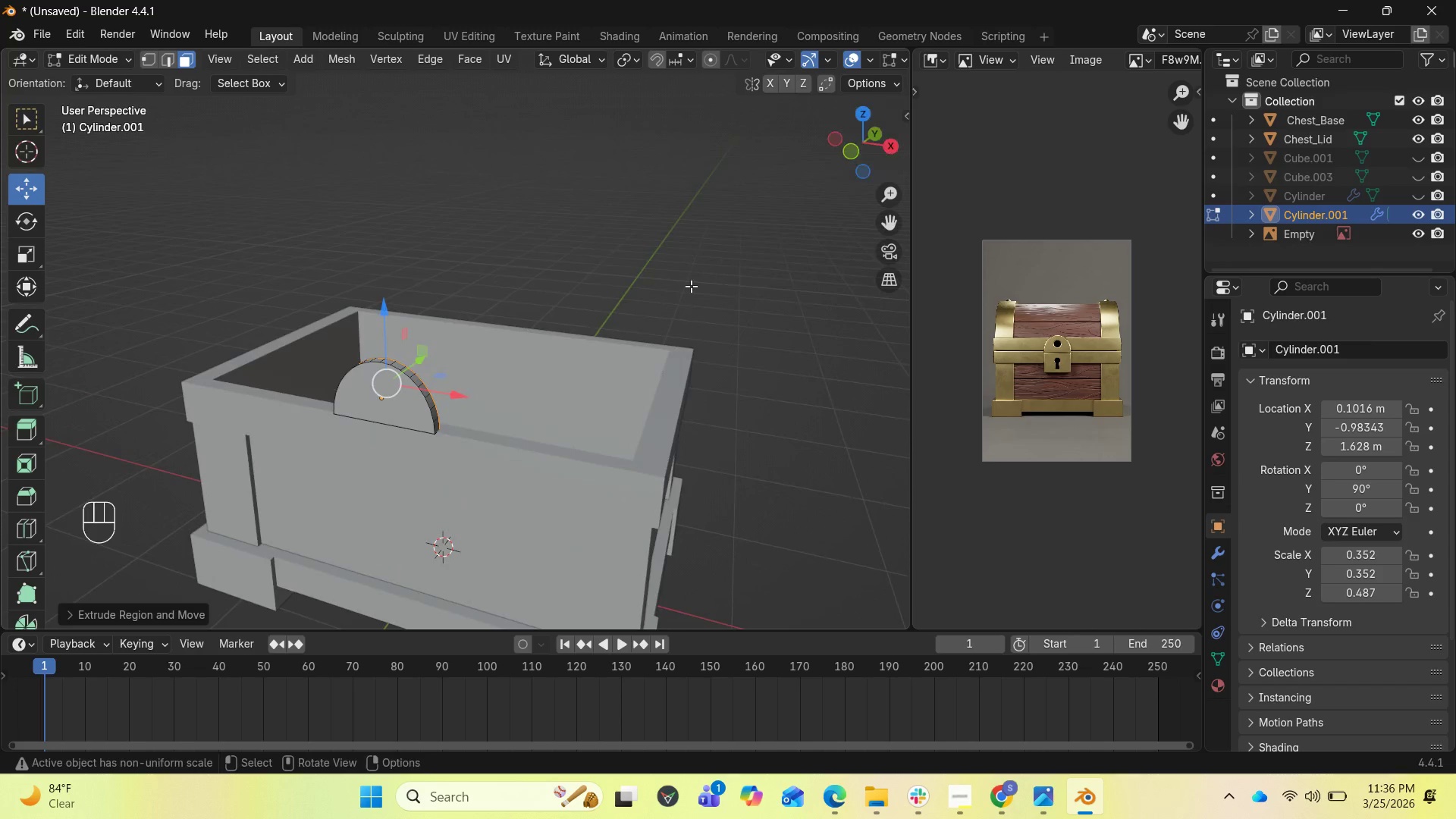 
key(Tab)
 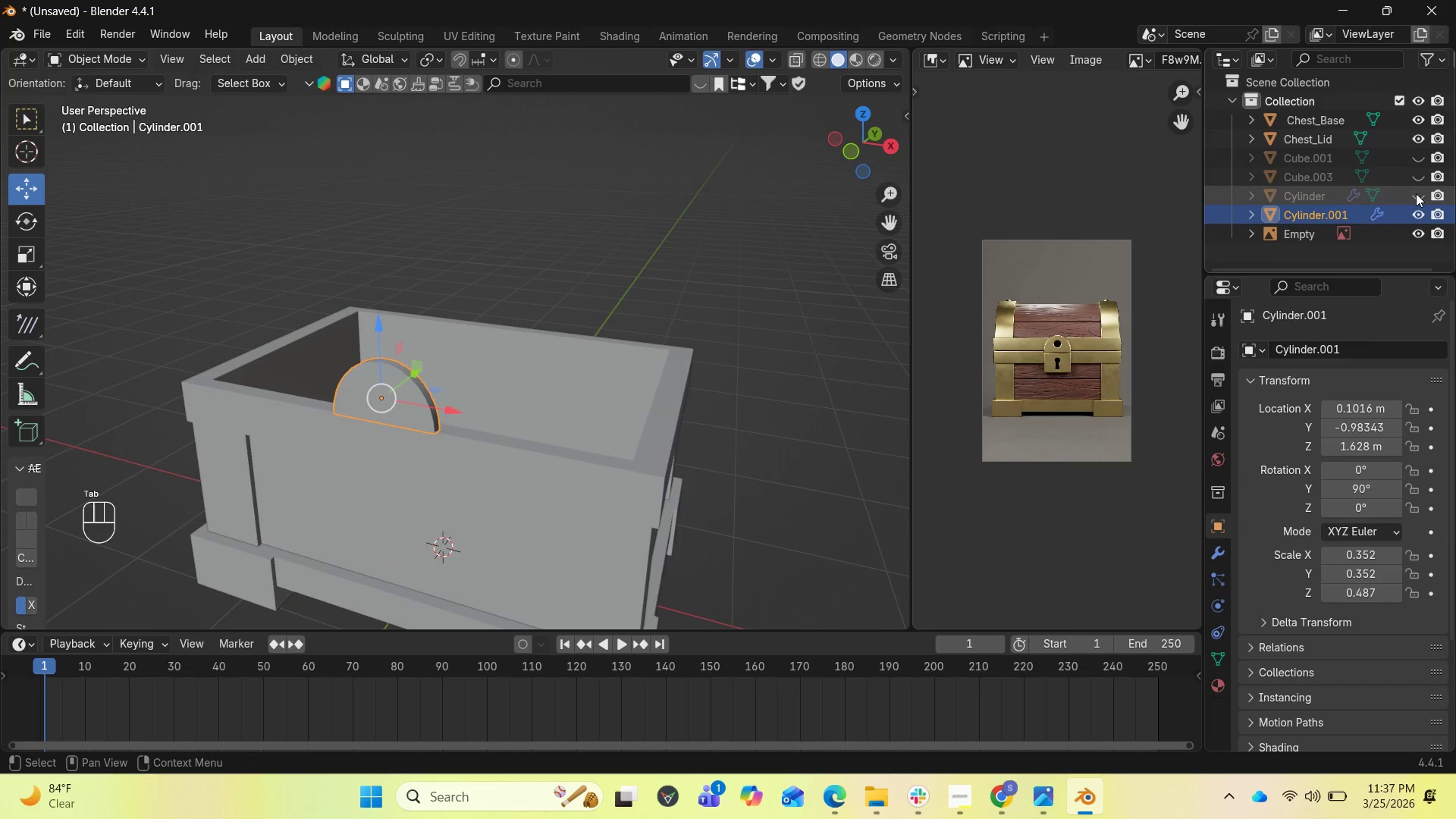 
left_click([1416, 177])
 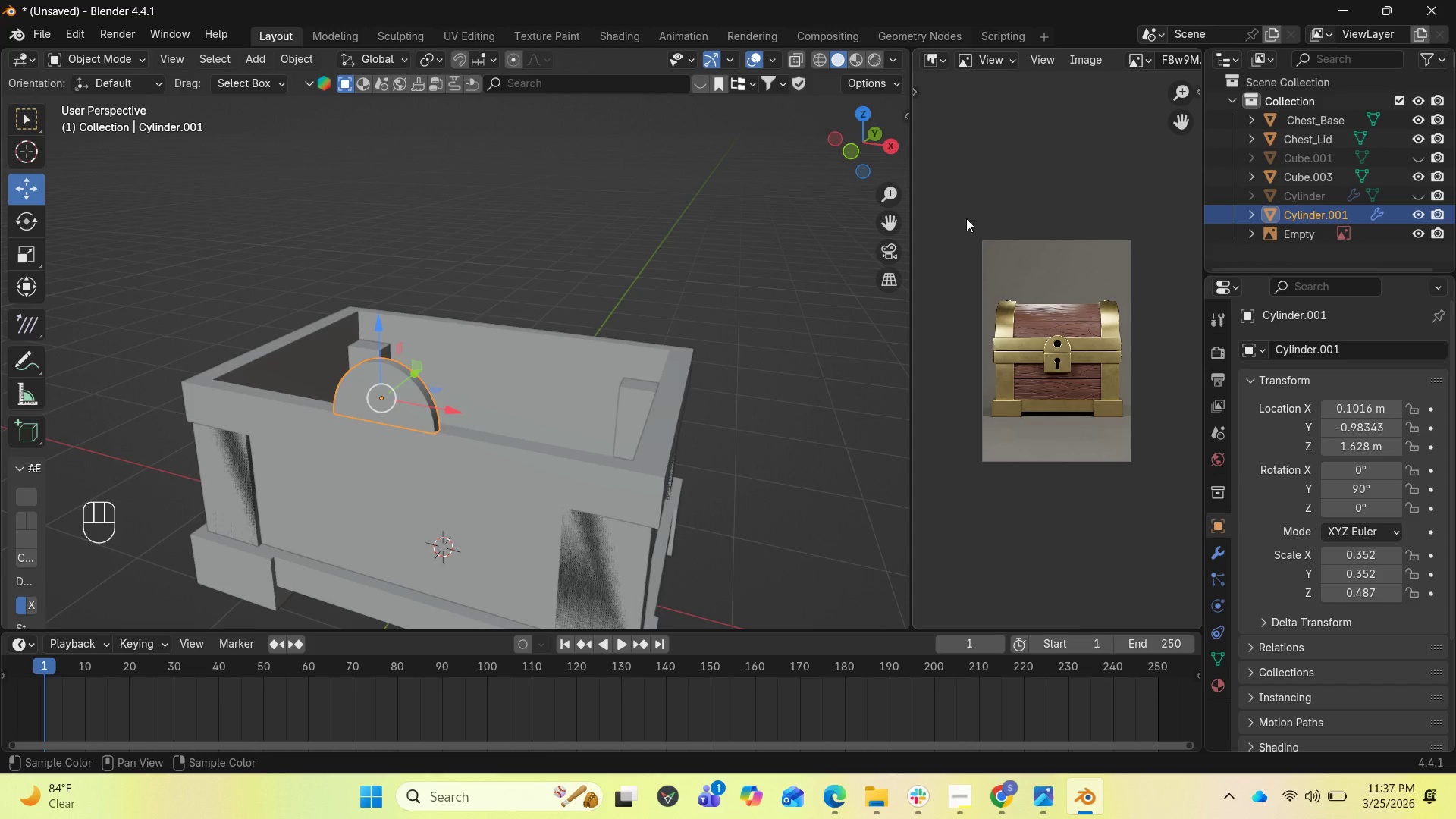 
left_click_drag(start_coordinate=[871, 136], to_coordinate=[25, 105])
 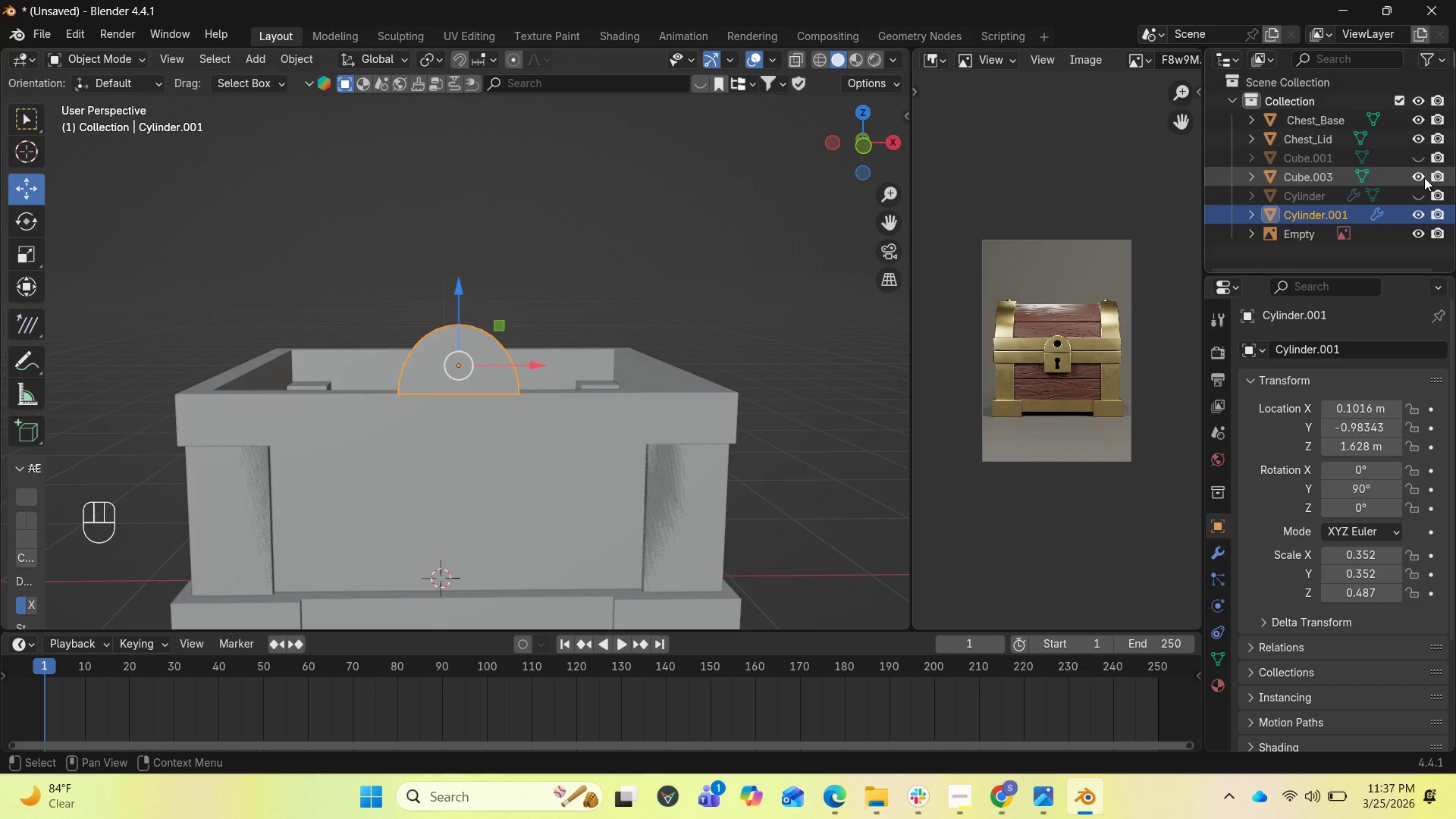 
left_click([1418, 152])
 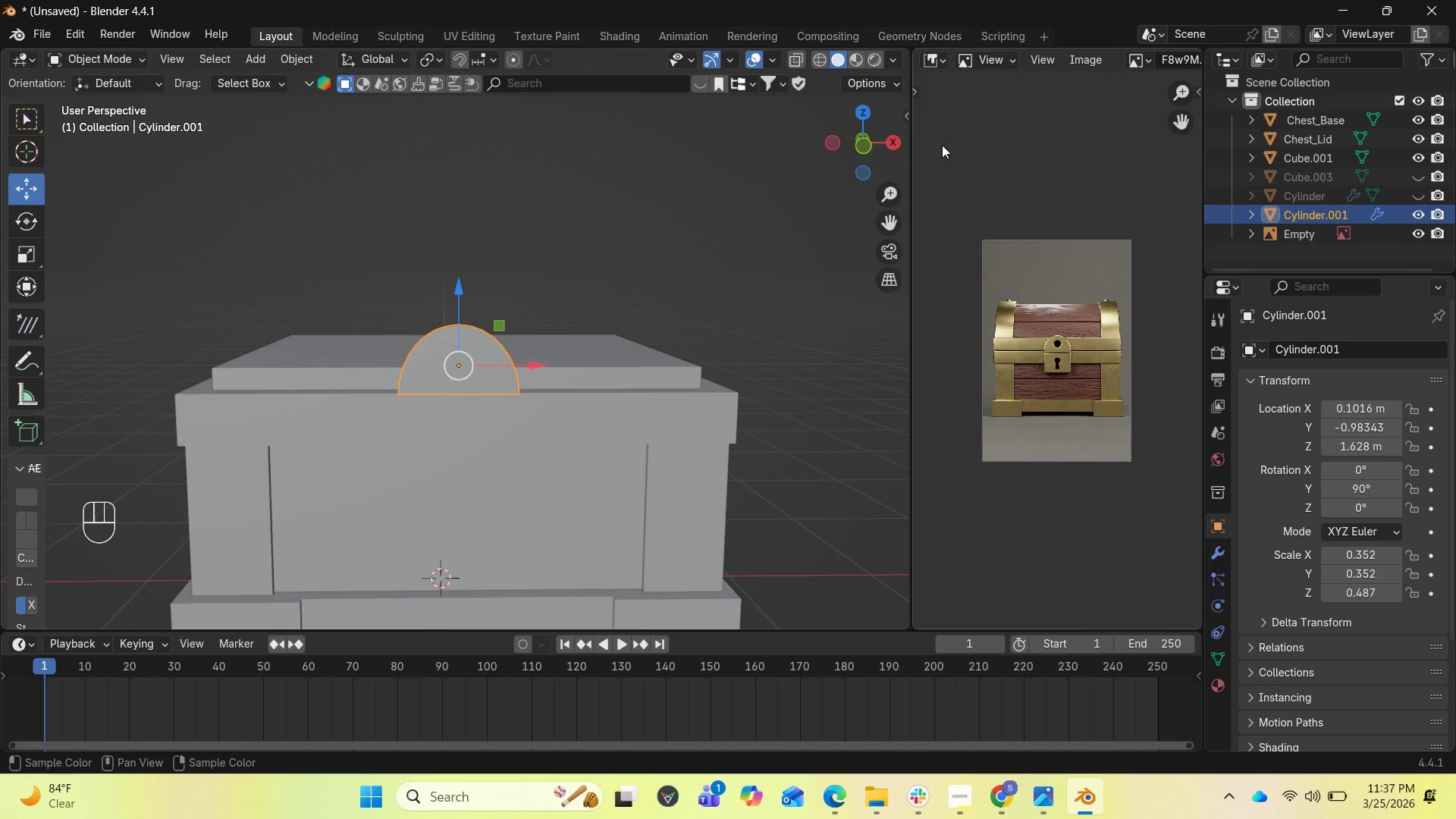 
left_click_drag(start_coordinate=[868, 151], to_coordinate=[76, 188])
 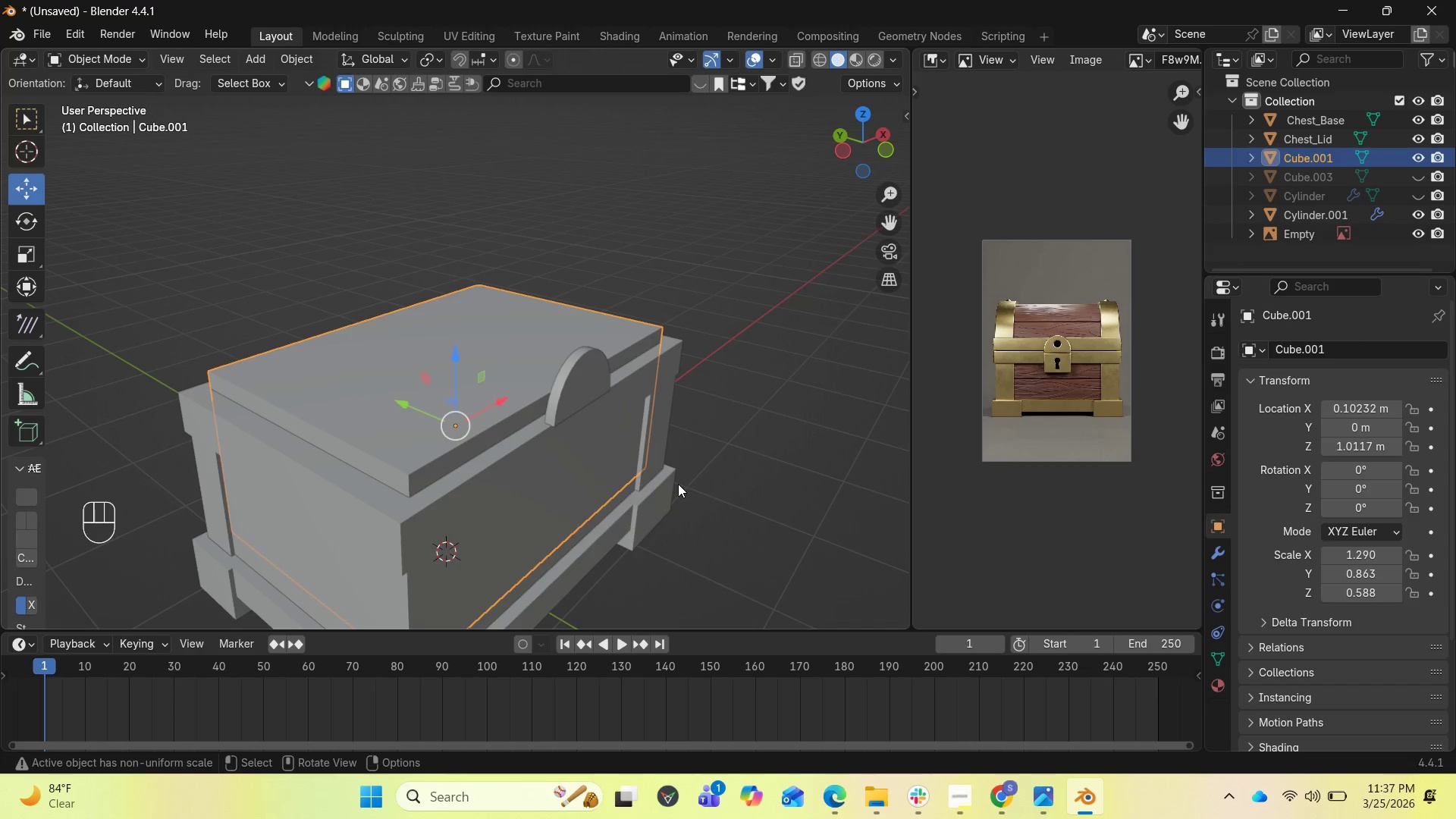 
wait(7.25)
 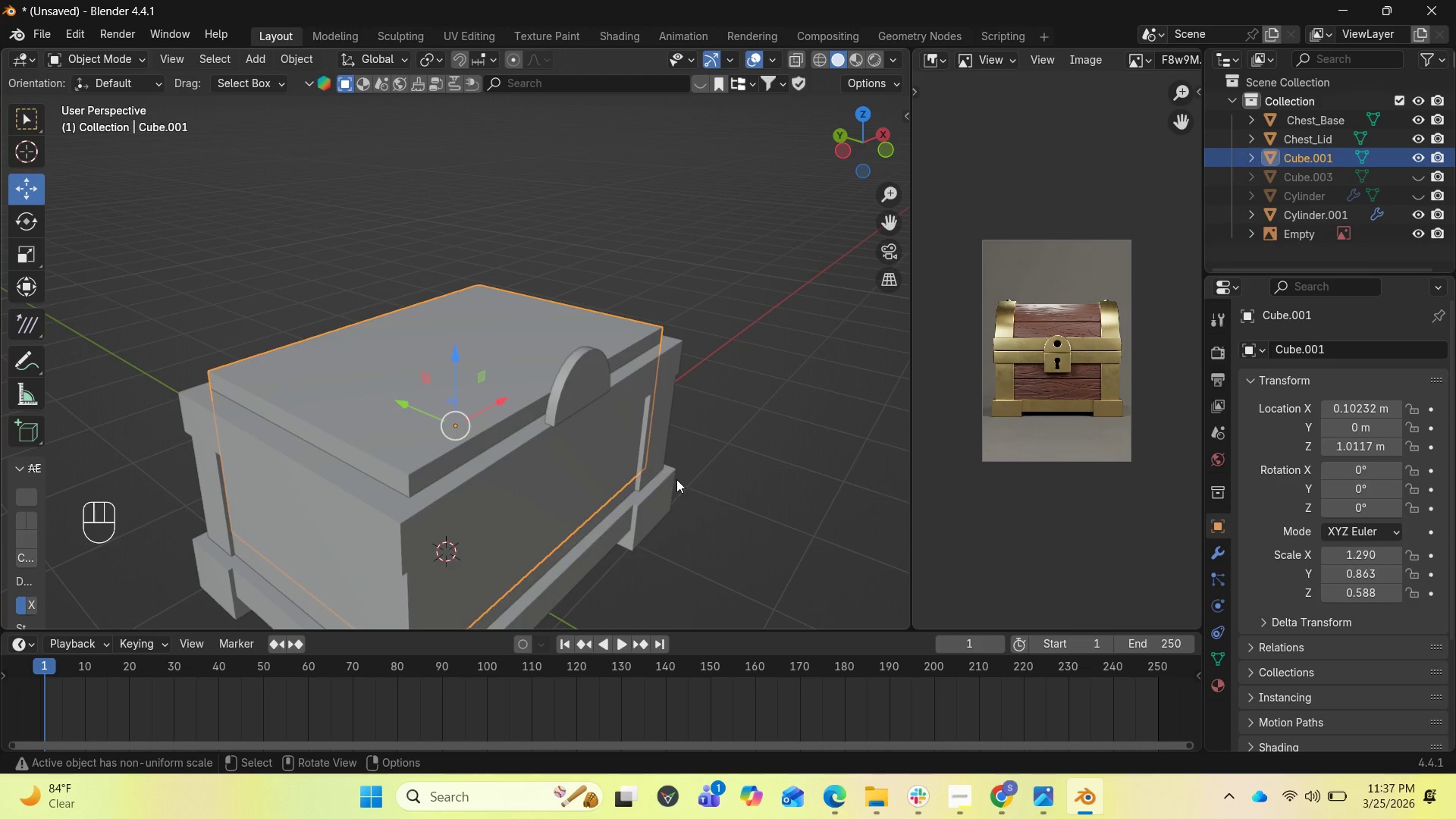 
key(Shift+D)
 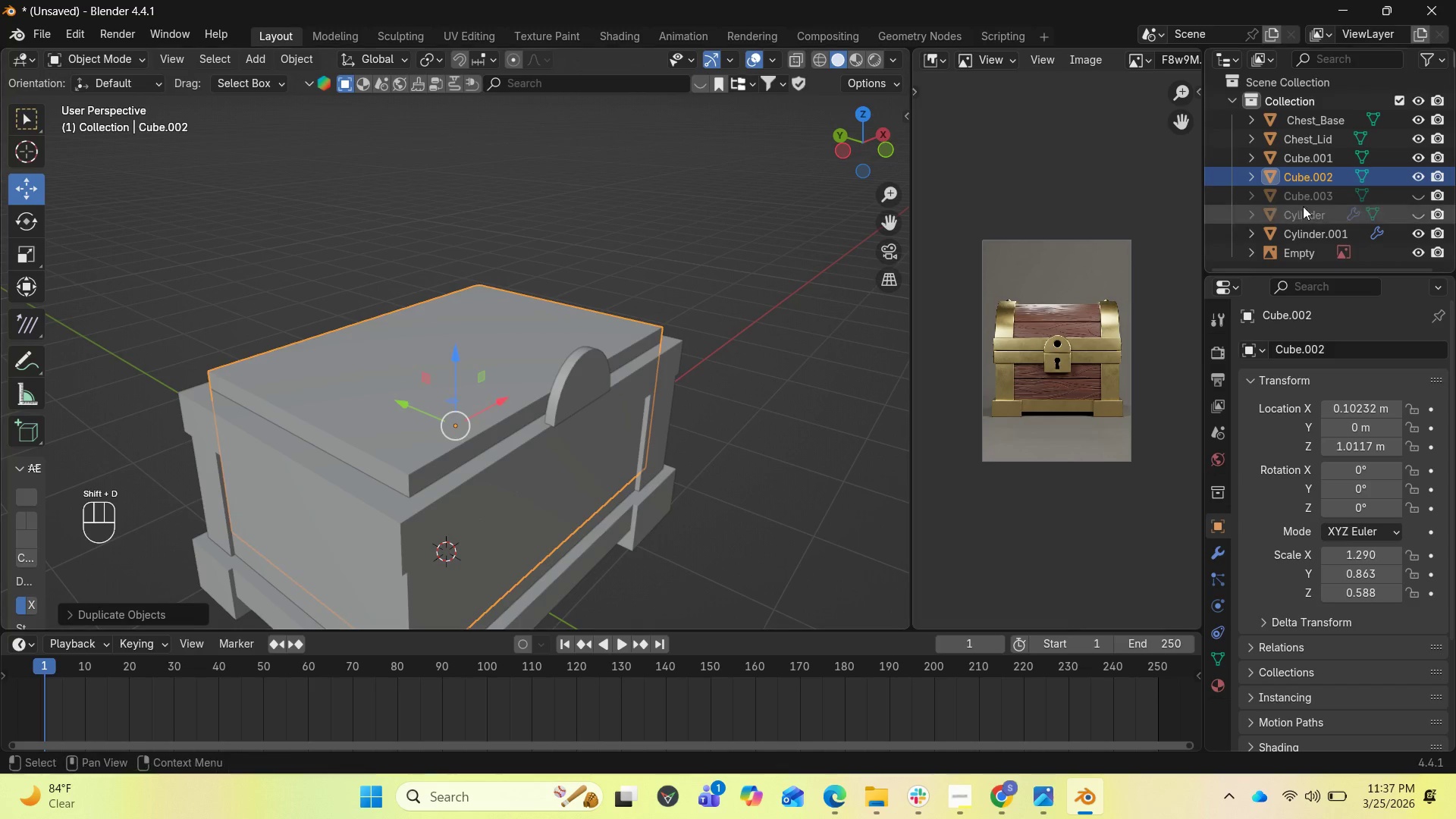 
left_click([1414, 174])
 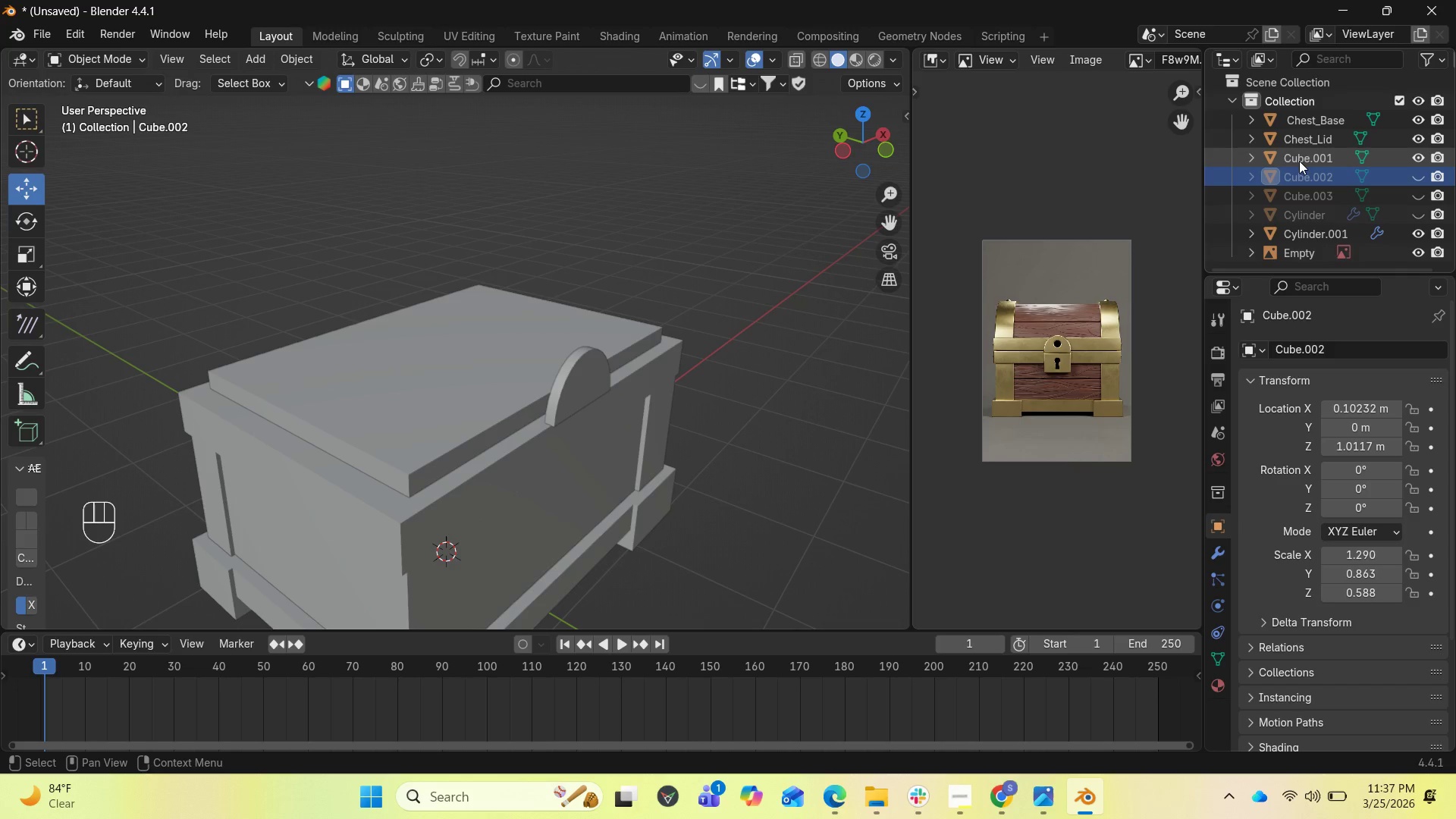 
left_click([1302, 158])
 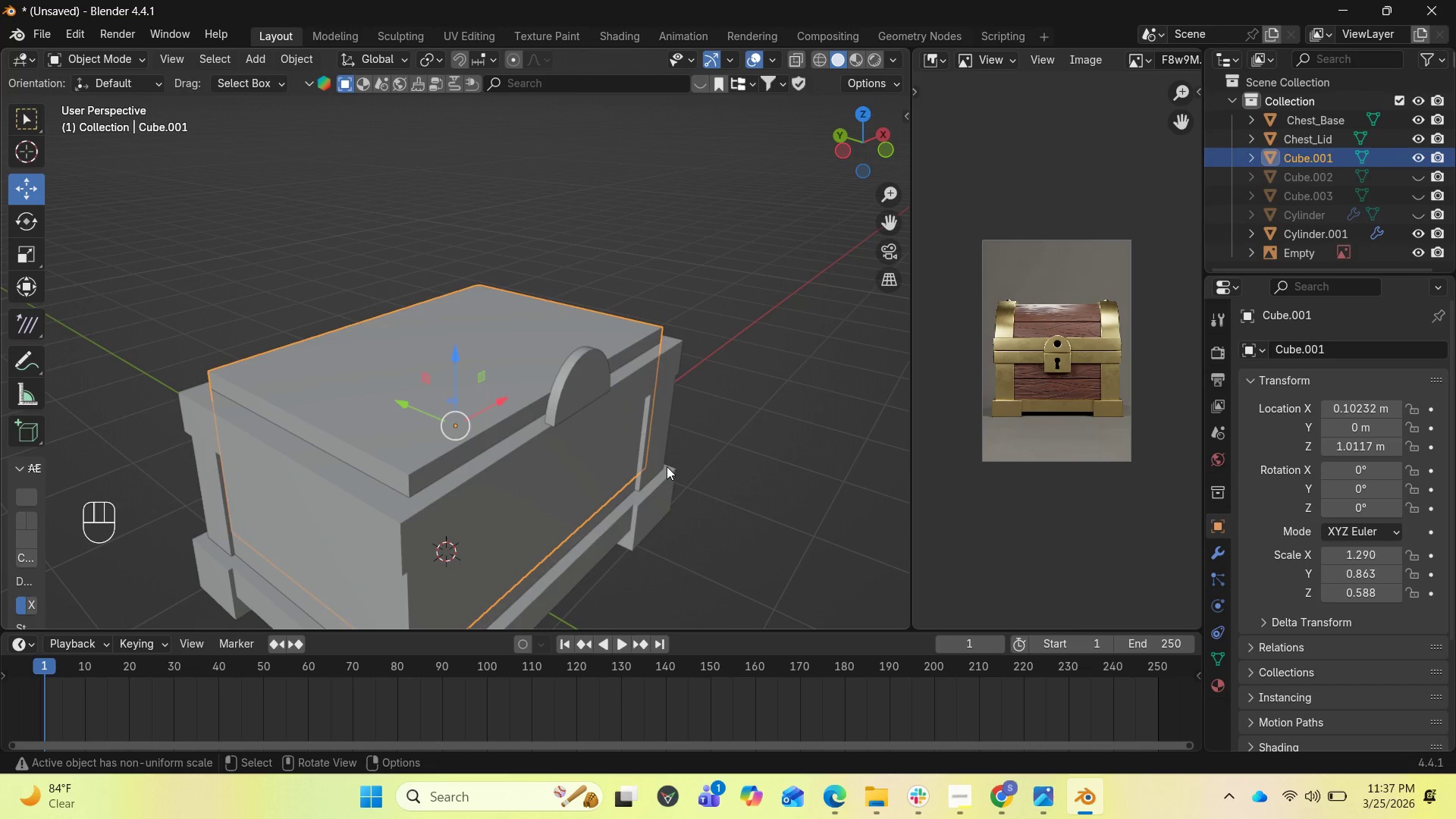 
type(sz)
 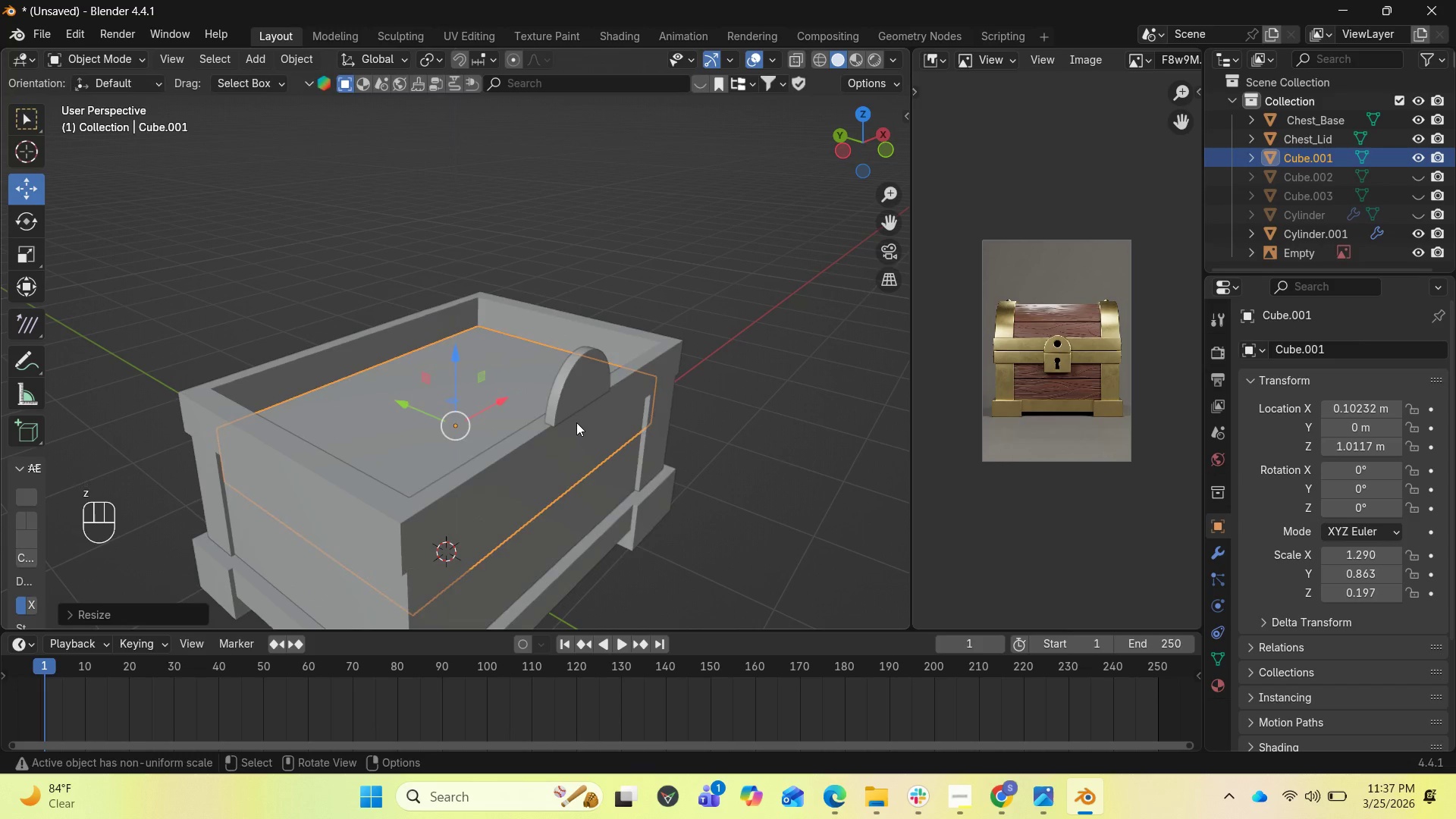 
key(S)
 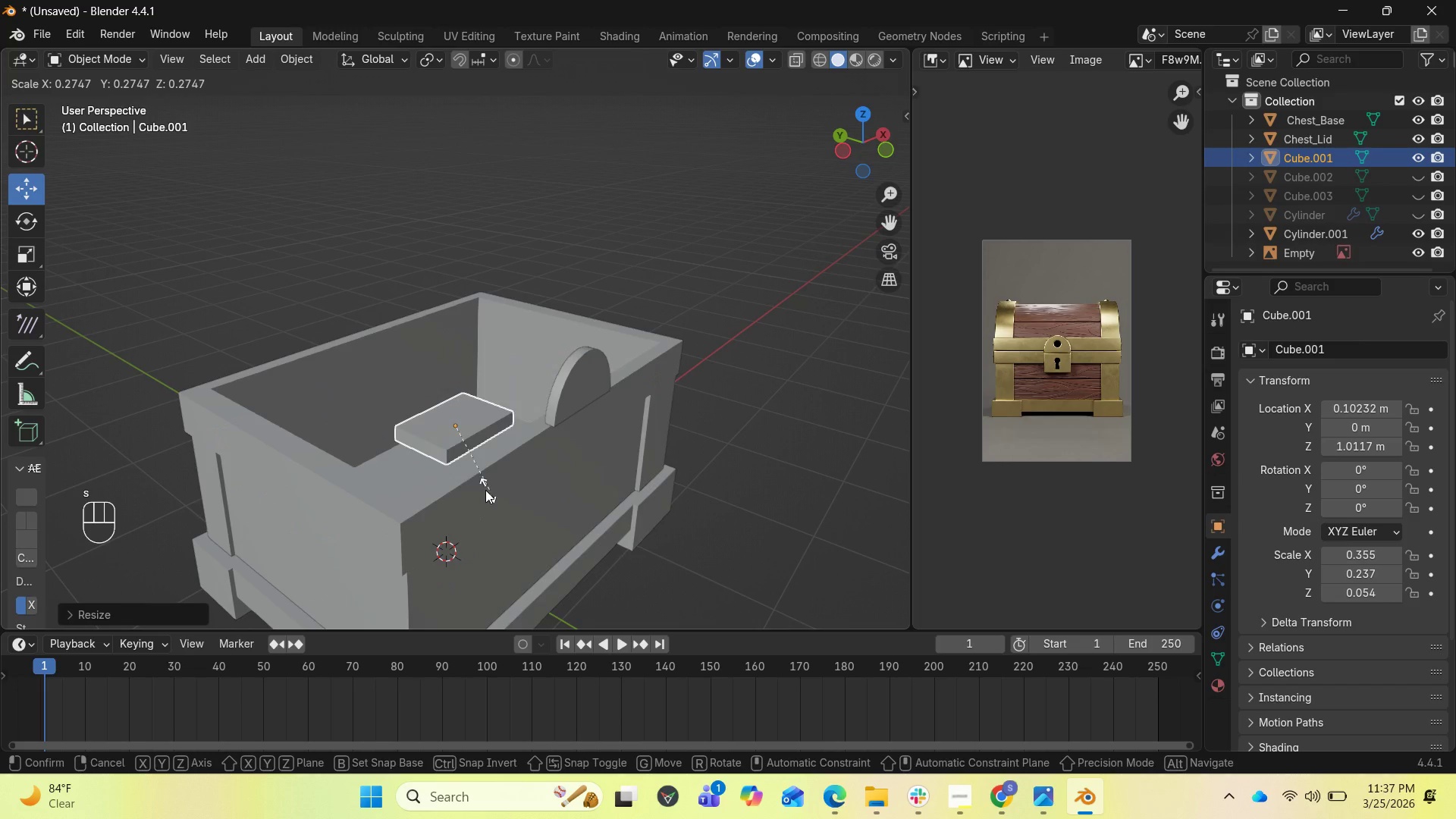 
left_click([455, 488])
 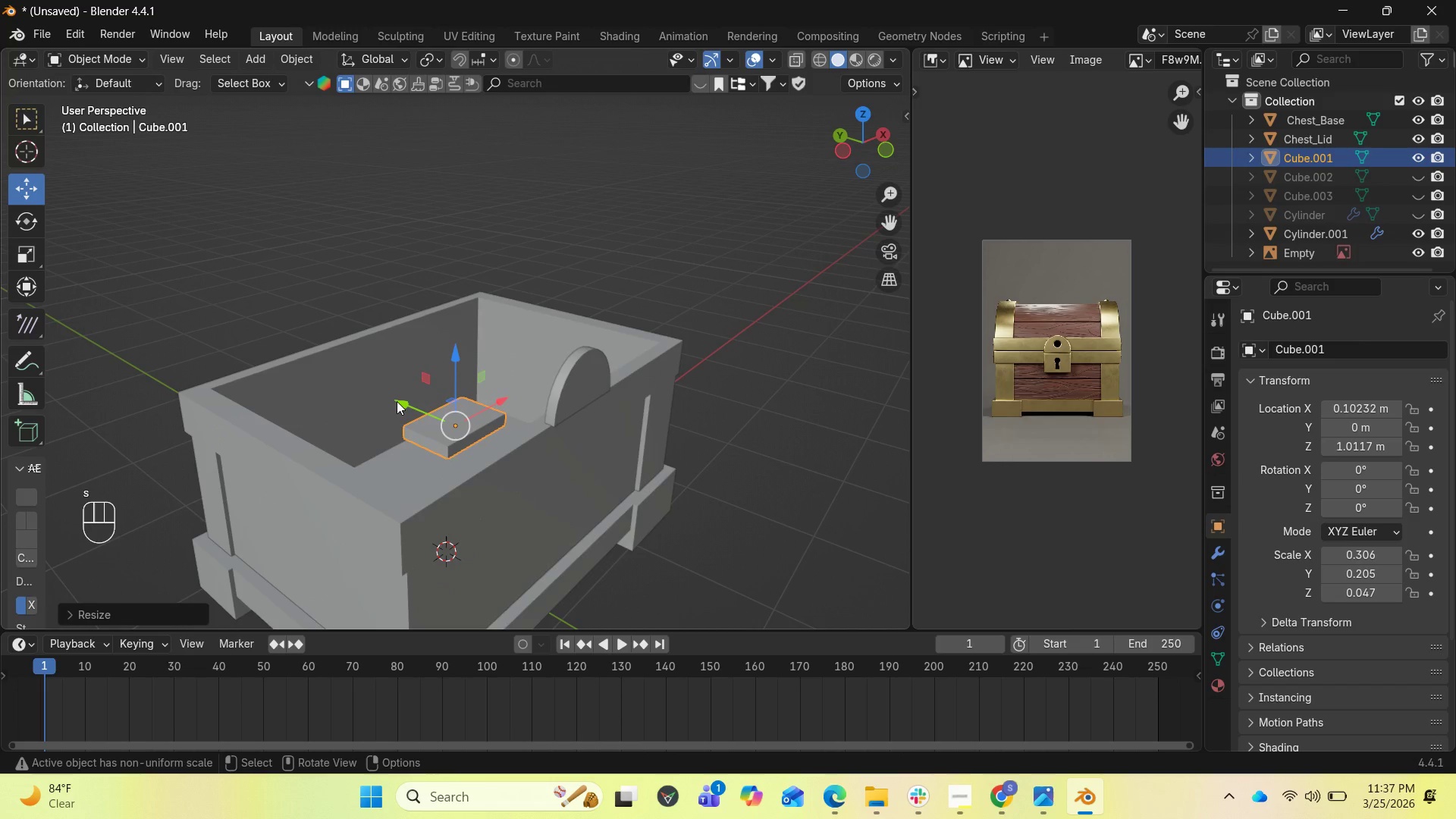 
left_click_drag(start_coordinate=[397, 401], to_coordinate=[510, 480])
 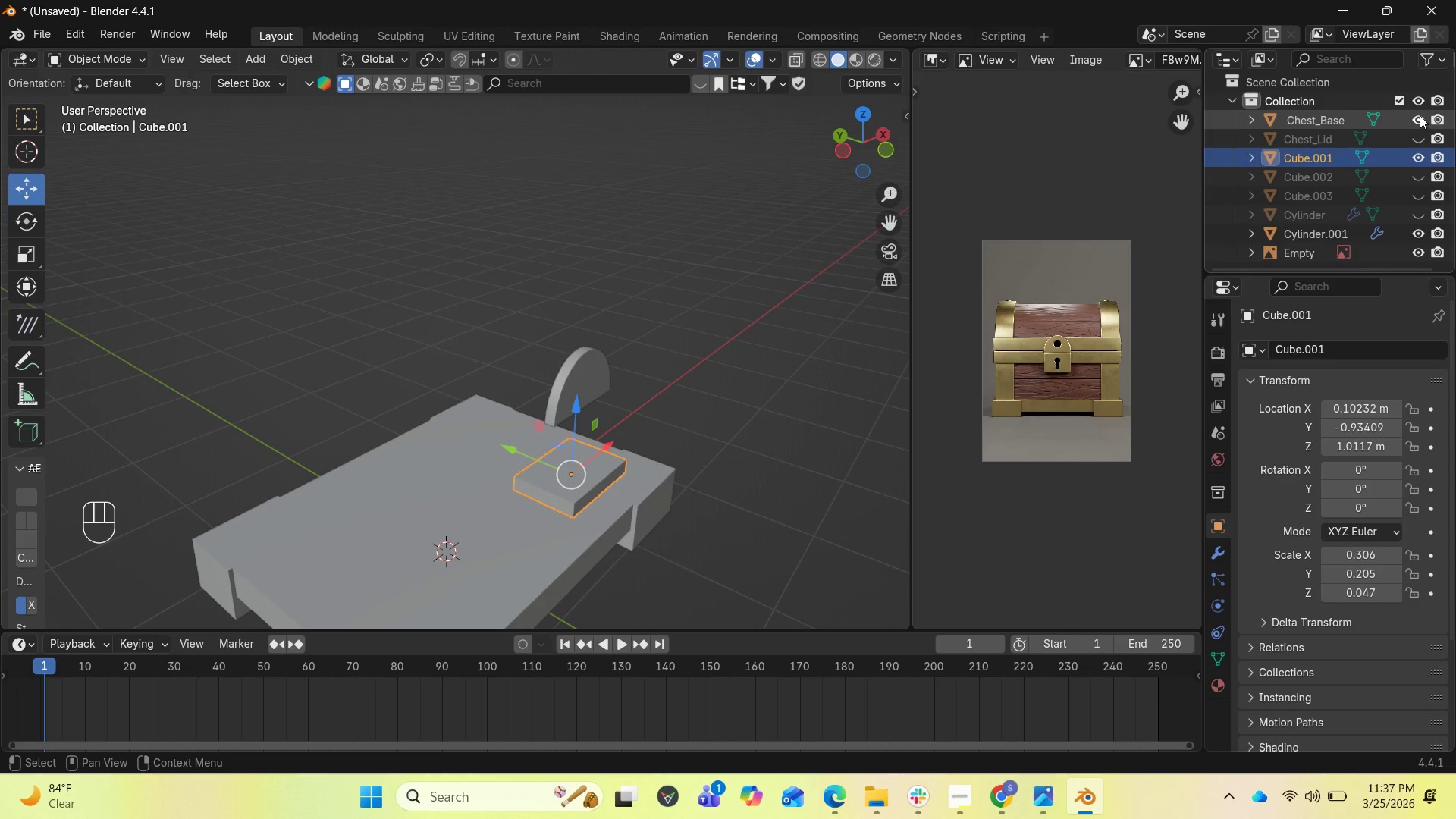 
key(End)
 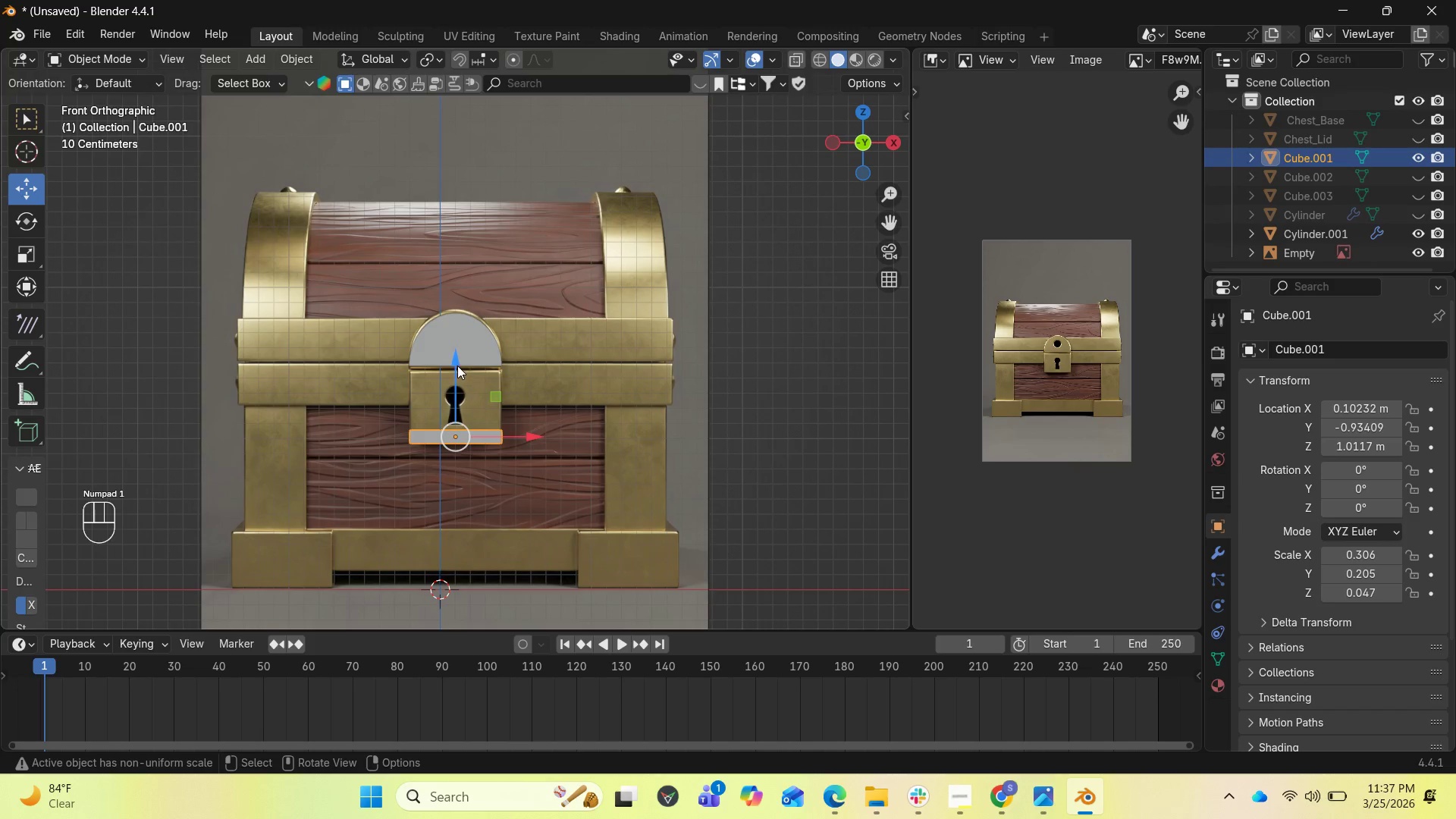 
left_click_drag(start_coordinate=[454, 361], to_coordinate=[449, 330])
 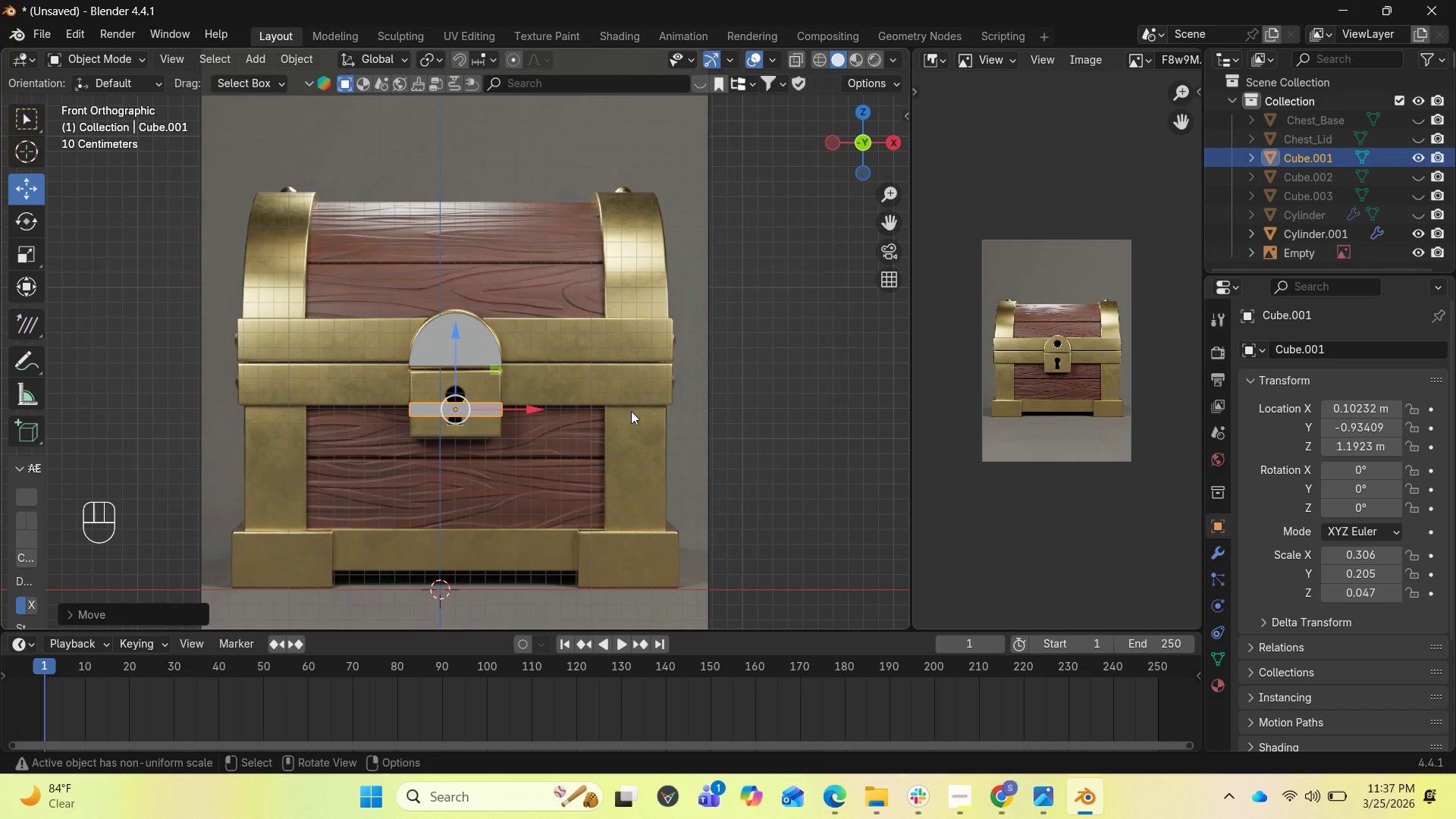 
type(sz)
 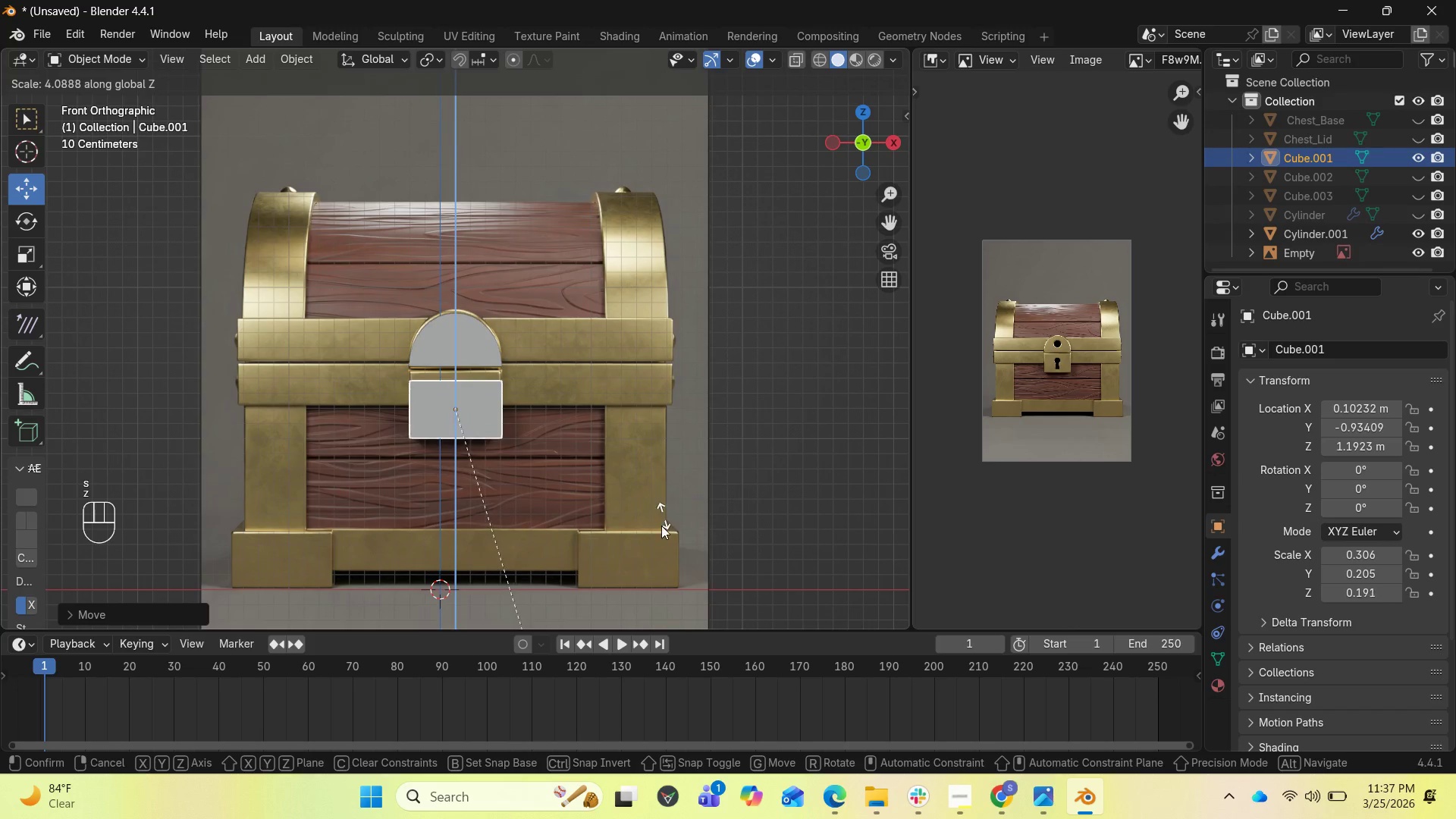 
left_click([645, 573])
 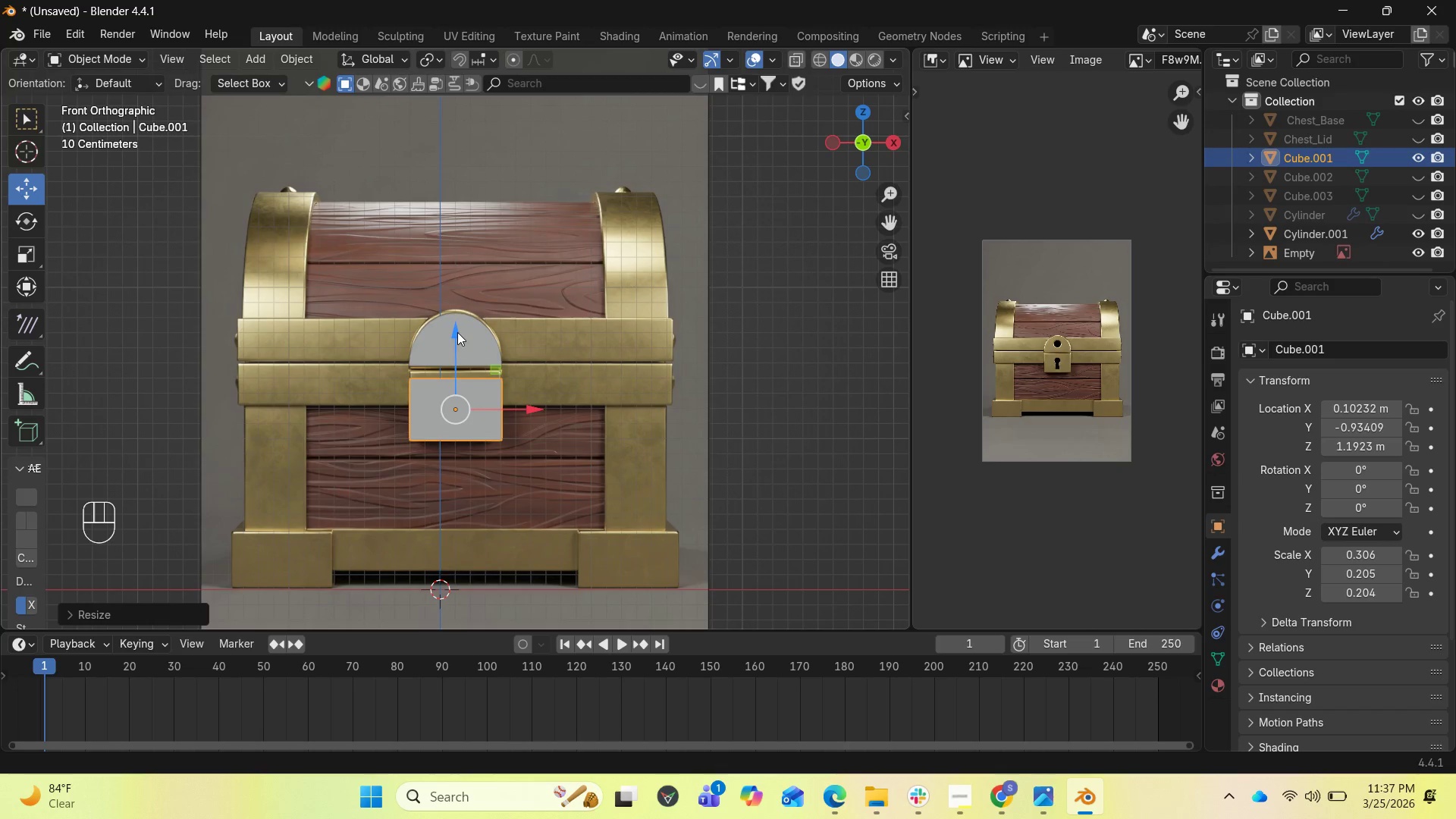 
left_click_drag(start_coordinate=[457, 332], to_coordinate=[452, 324])
 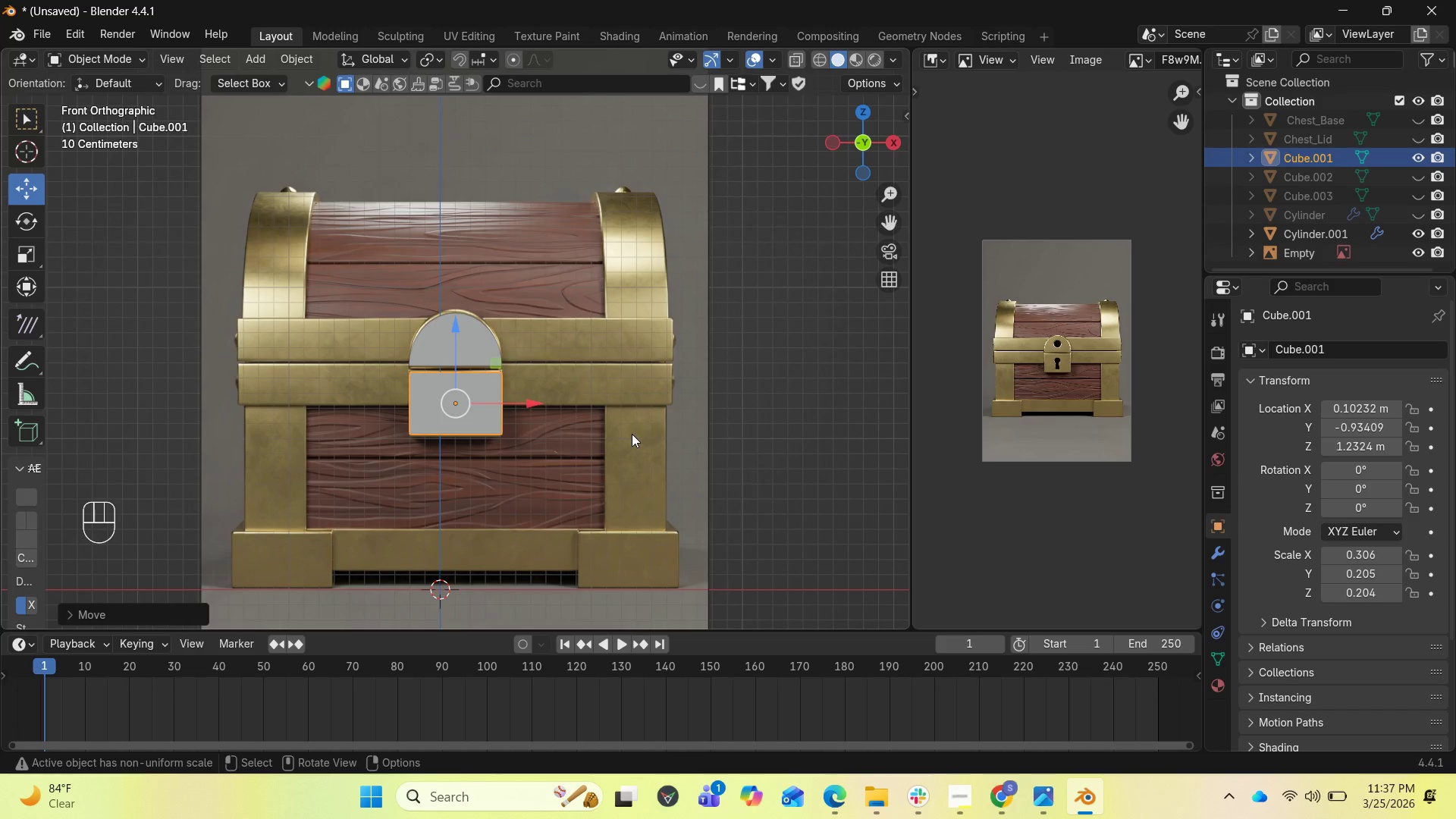 
type(sz)
 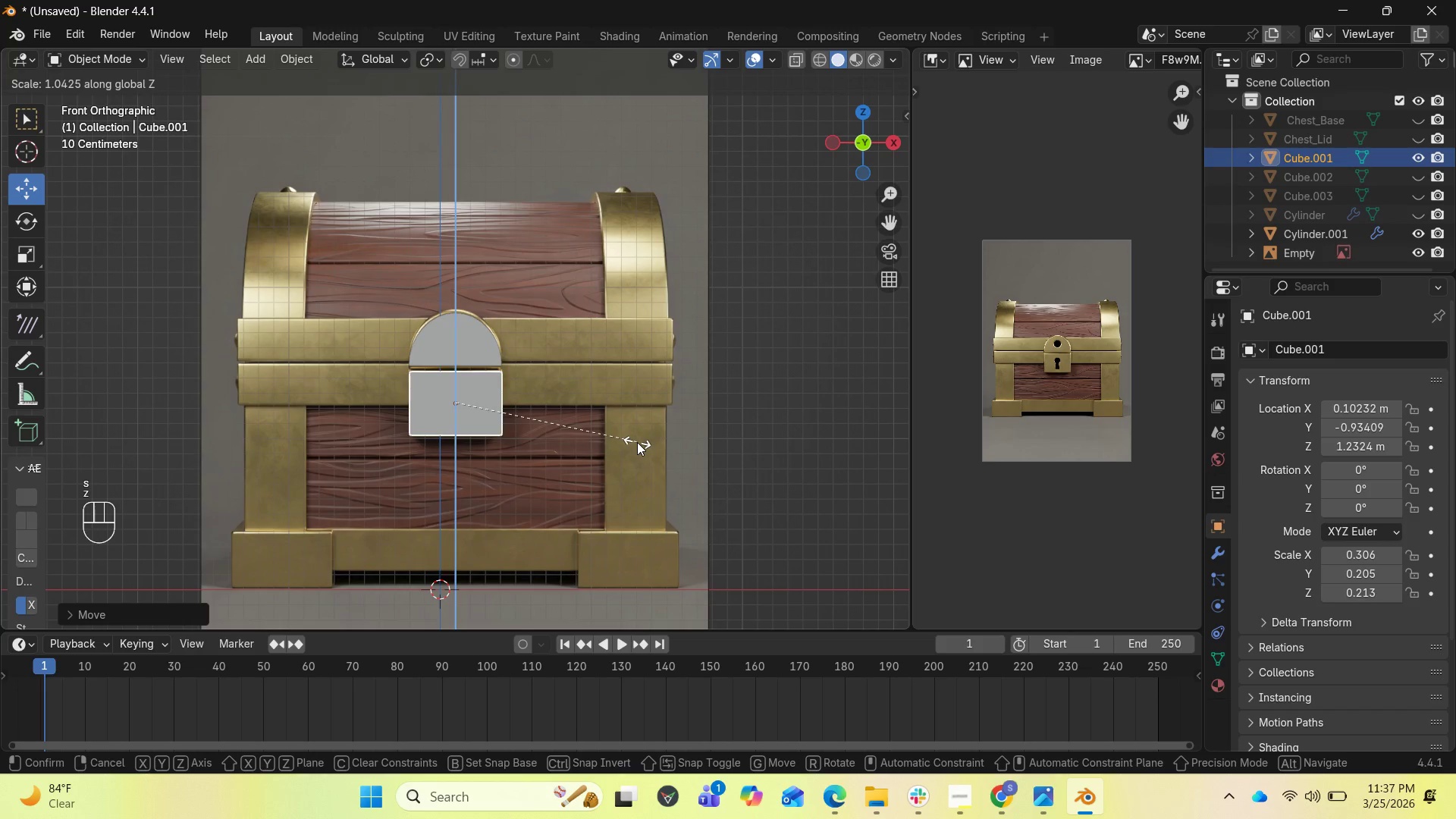 
left_click([638, 442])
 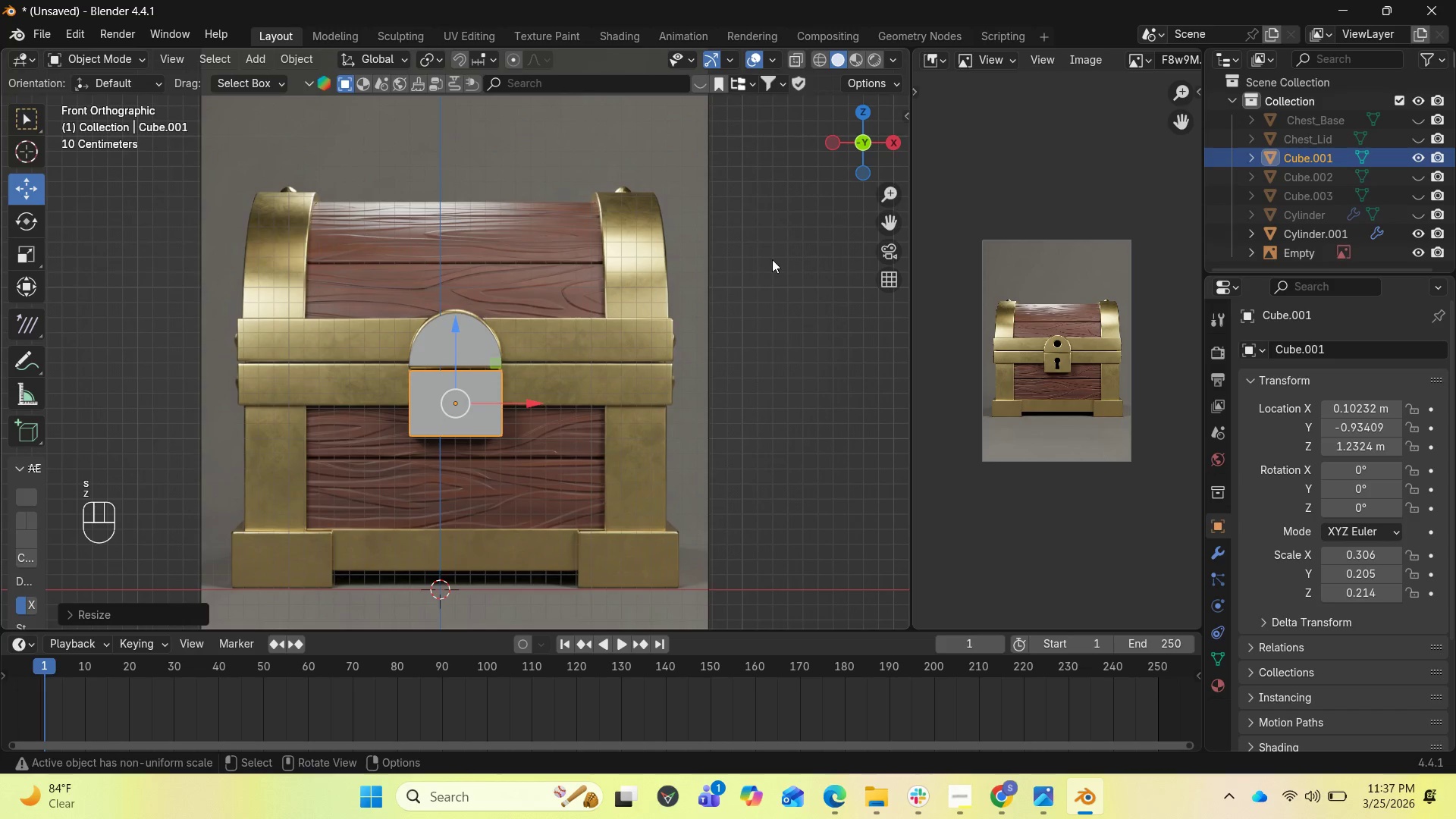 
left_click_drag(start_coordinate=[848, 146], to_coordinate=[689, 174])
 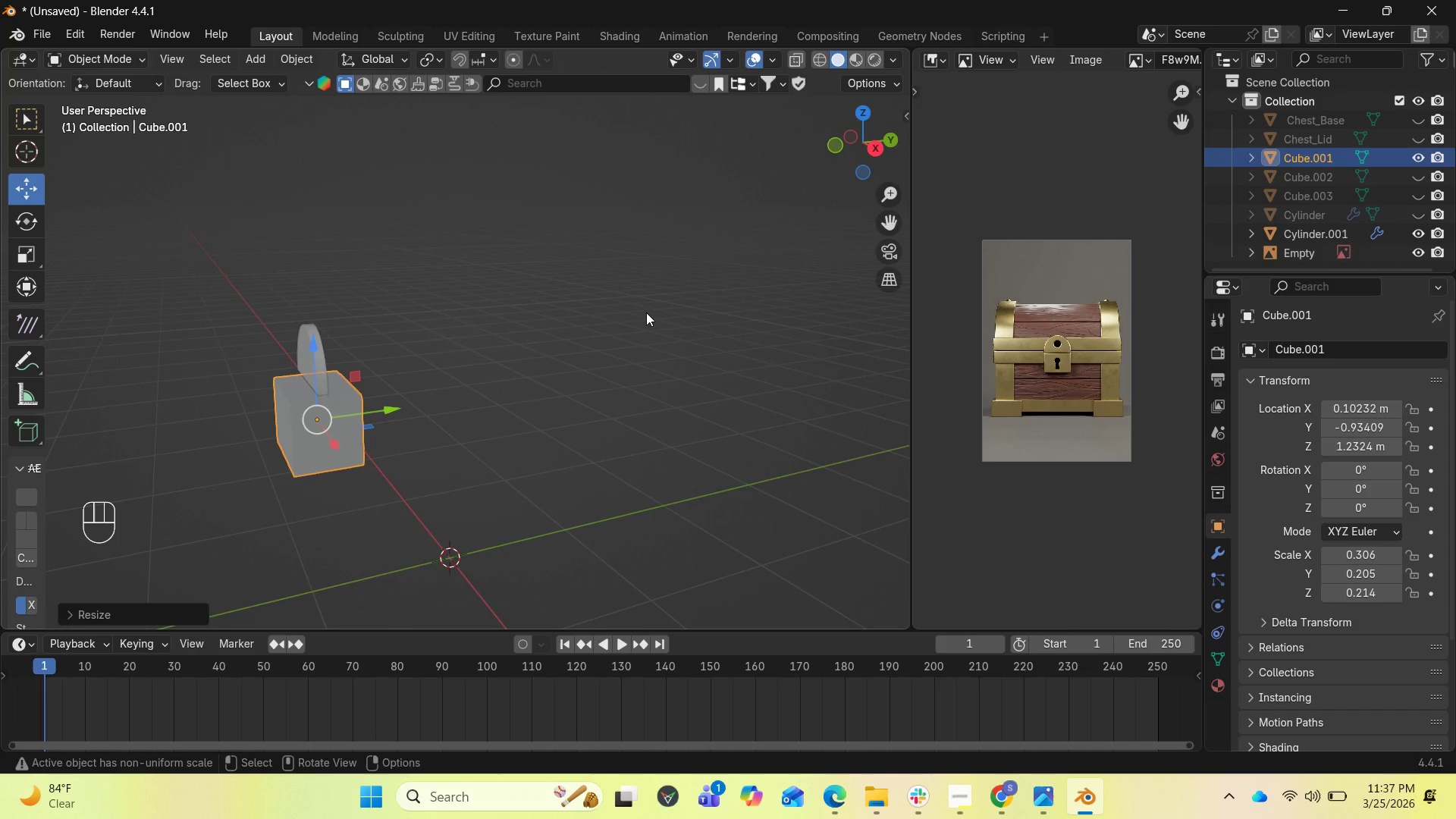 
type(sy)
 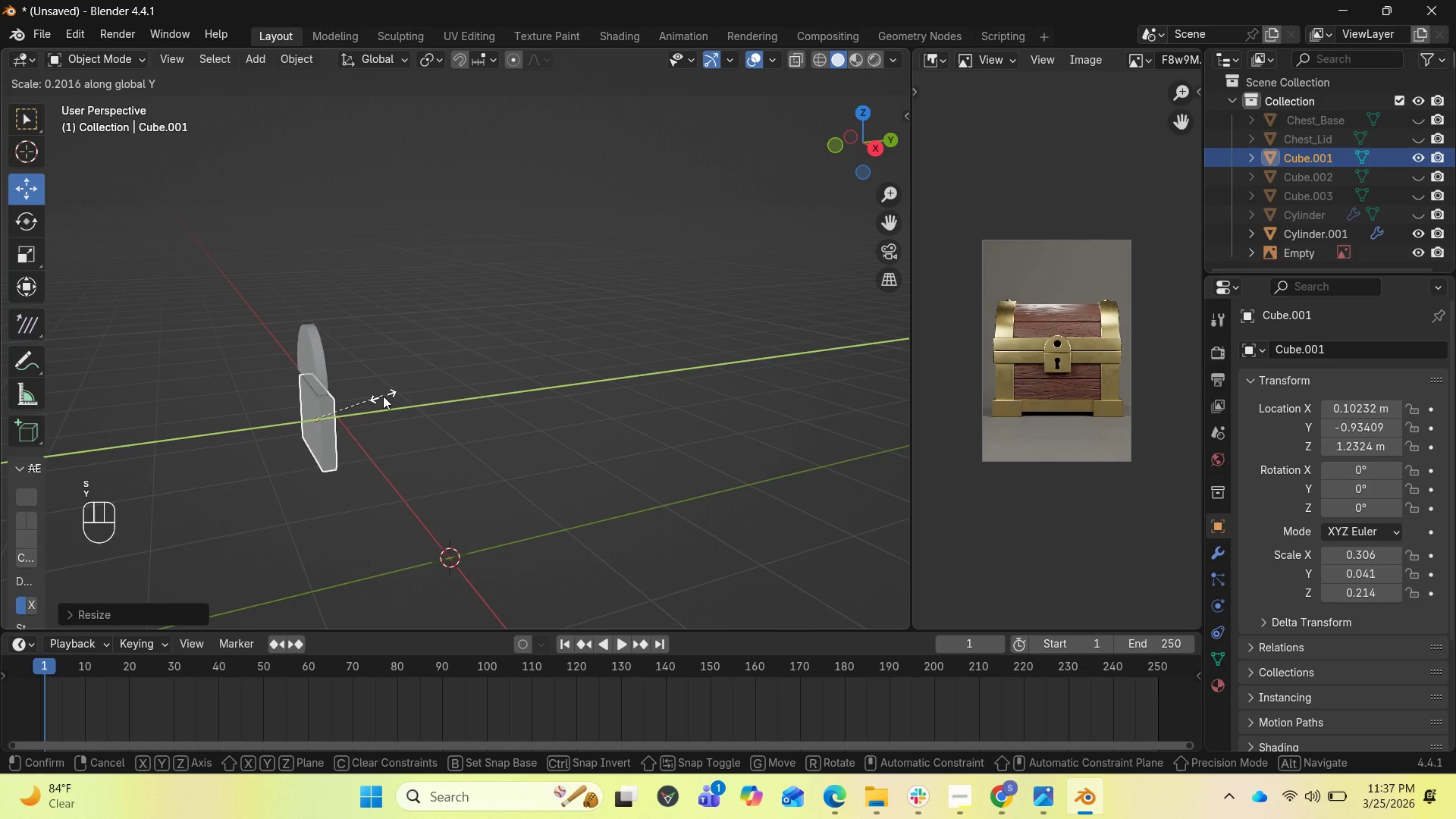 
left_click([388, 397])
 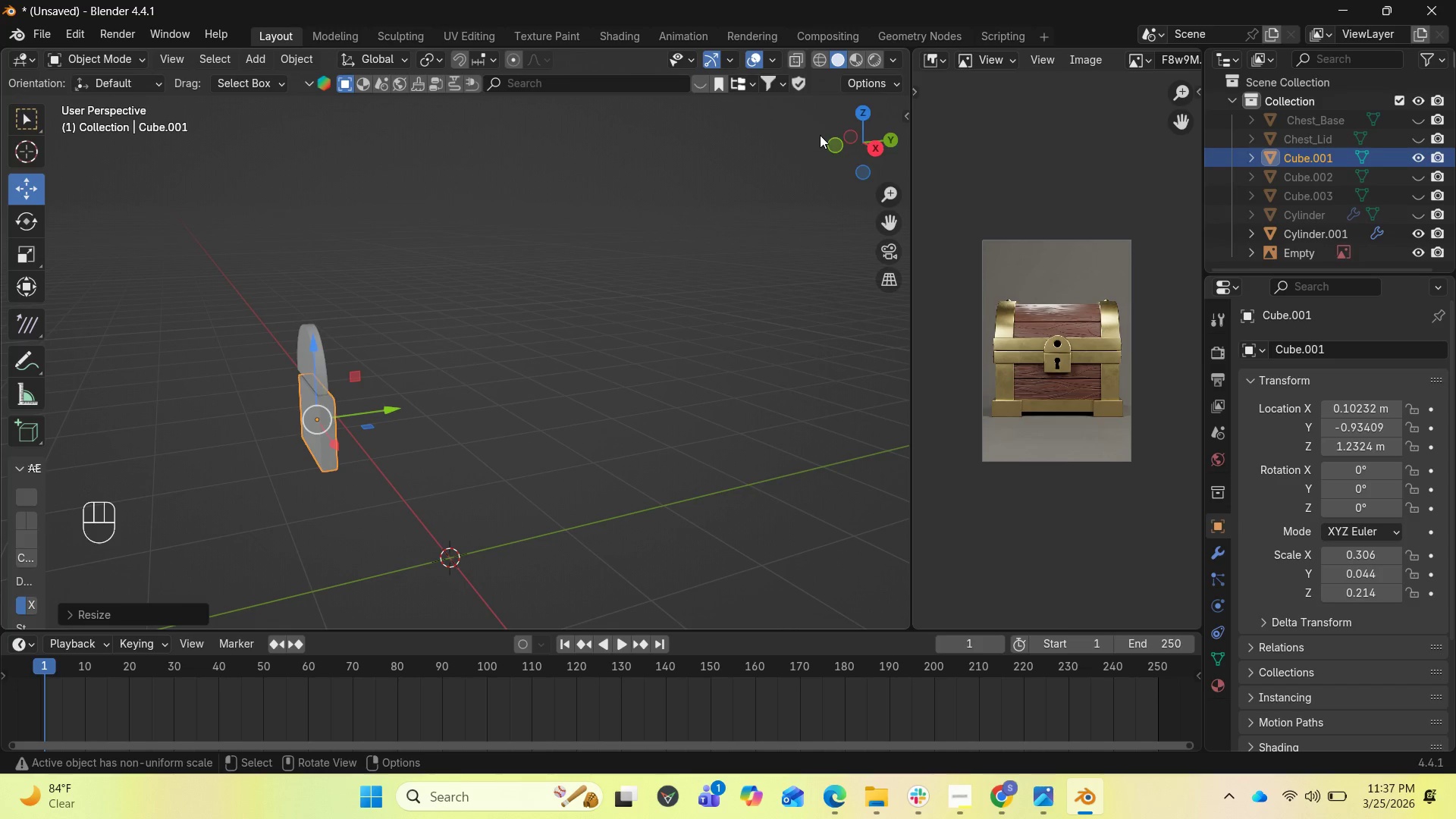 
left_click_drag(start_coordinate=[841, 140], to_coordinate=[11, 121])
 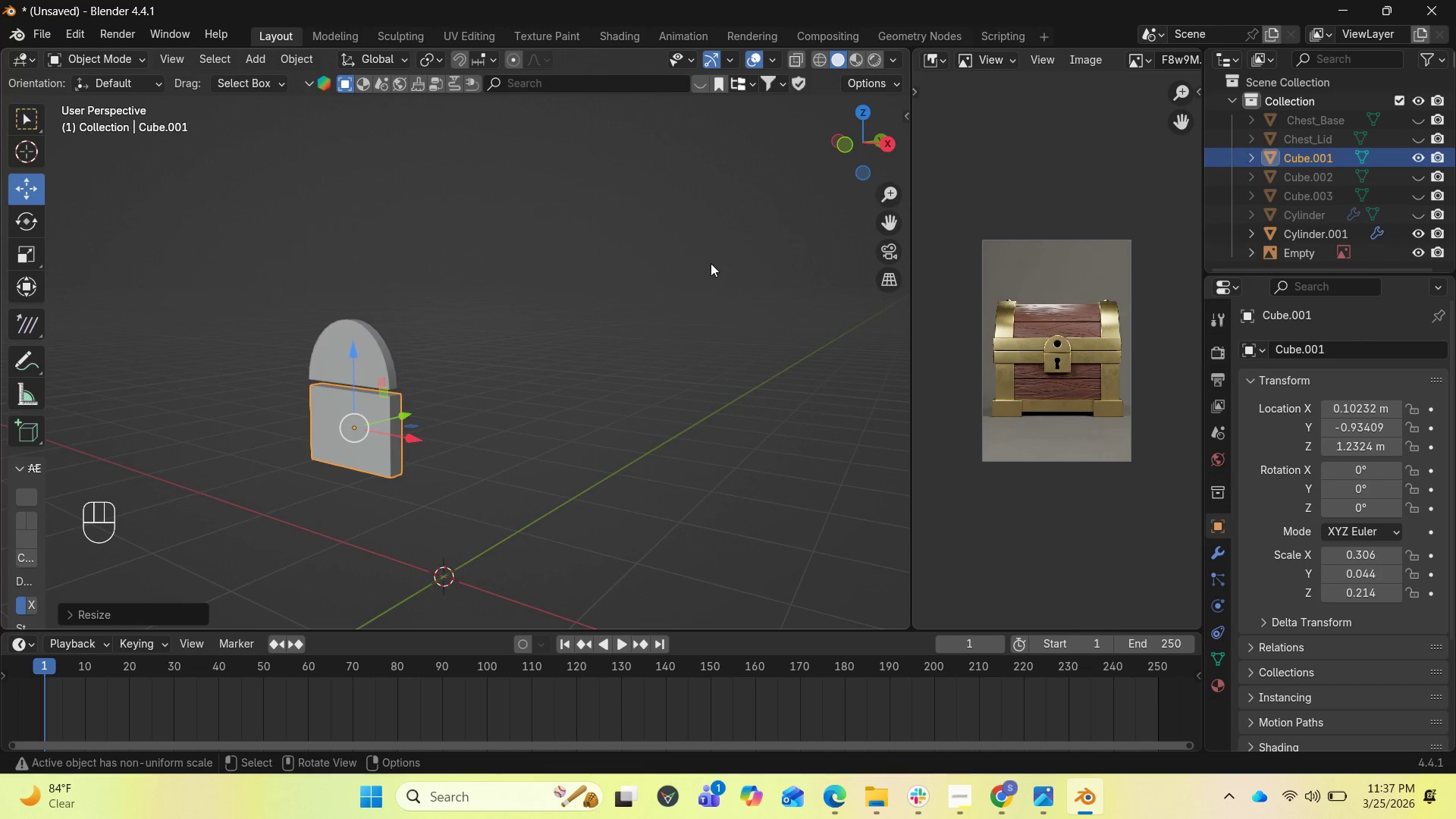 
key(End)
 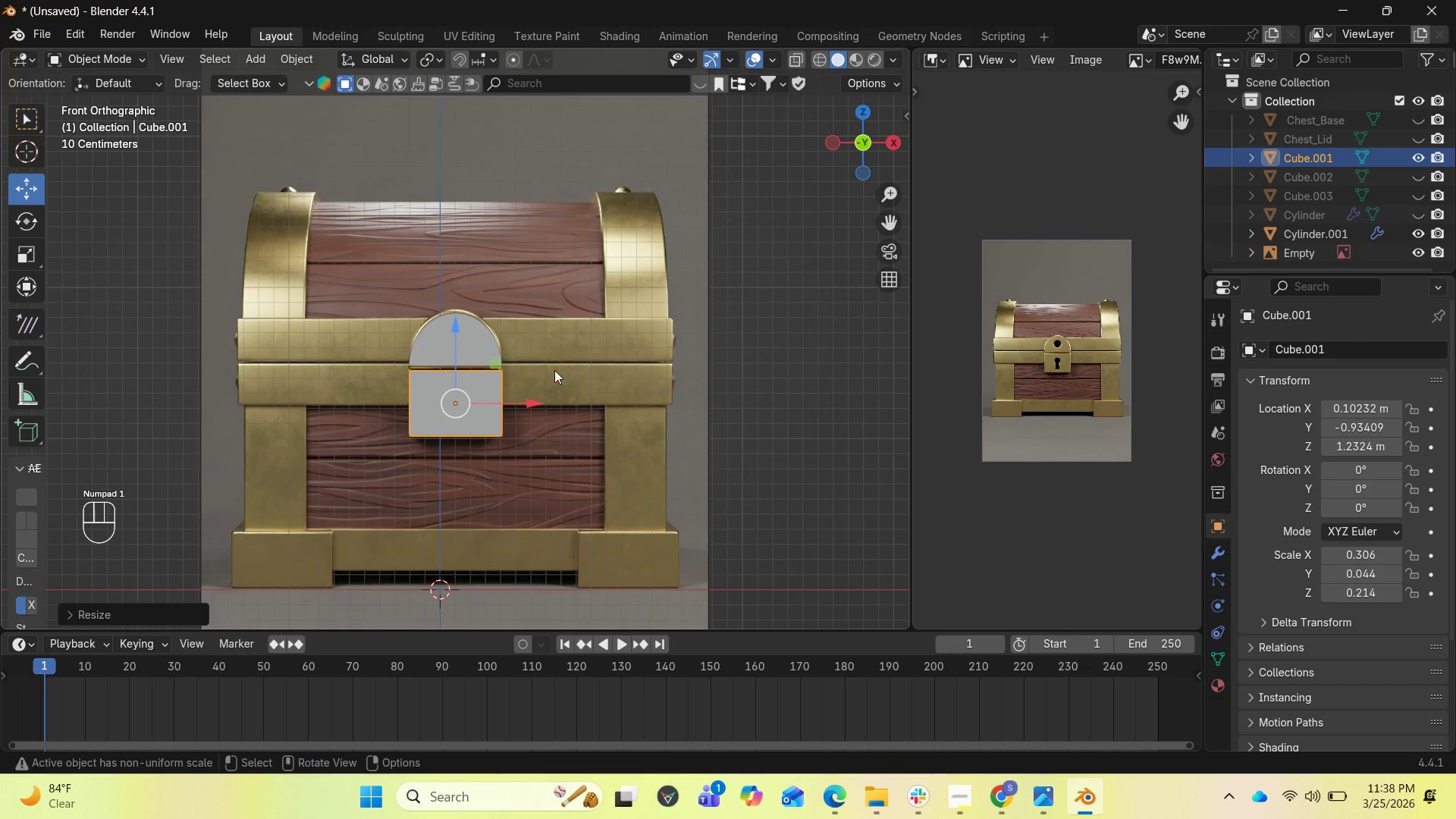 
type(sz)
 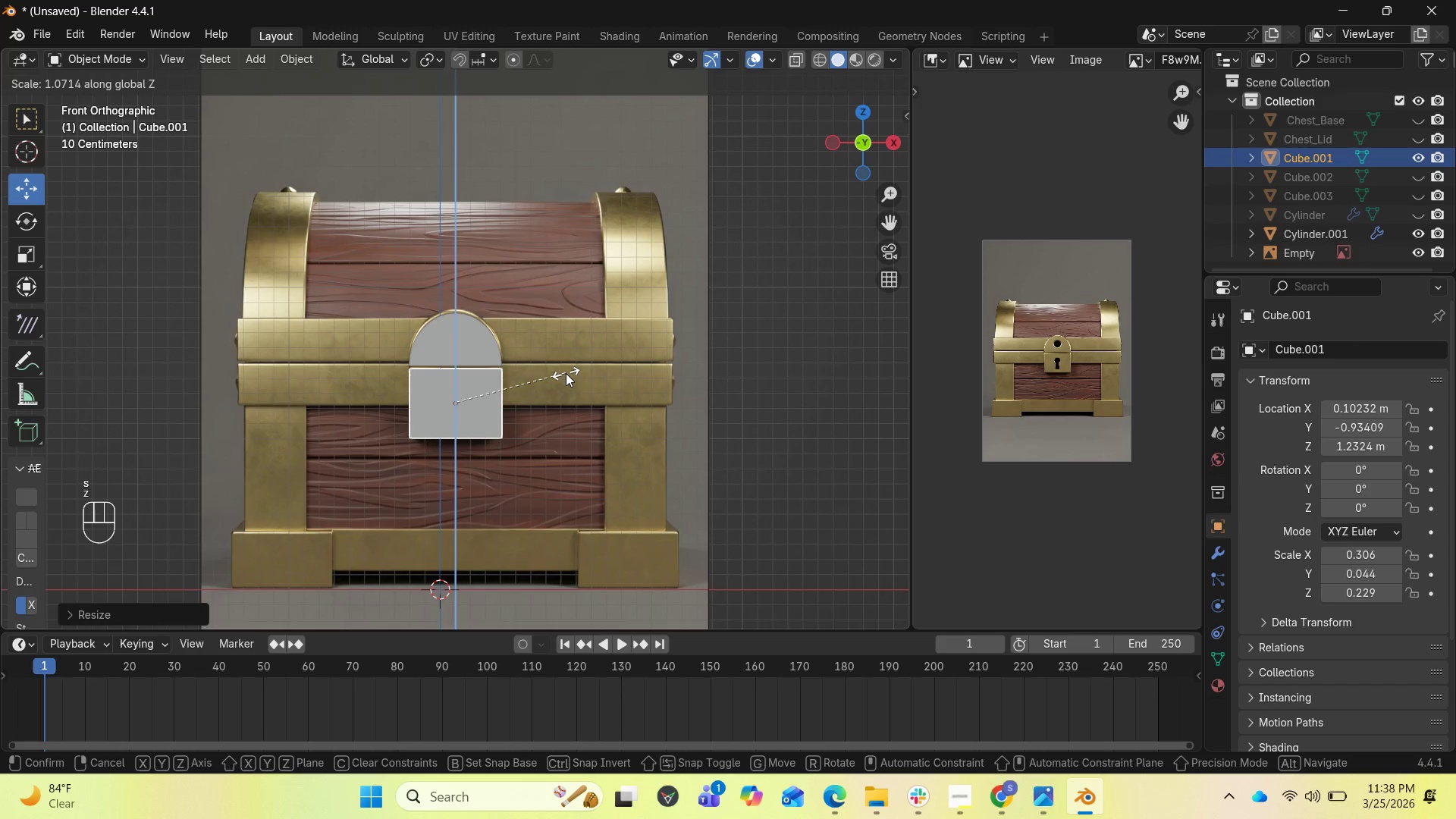 
left_click([566, 373])
 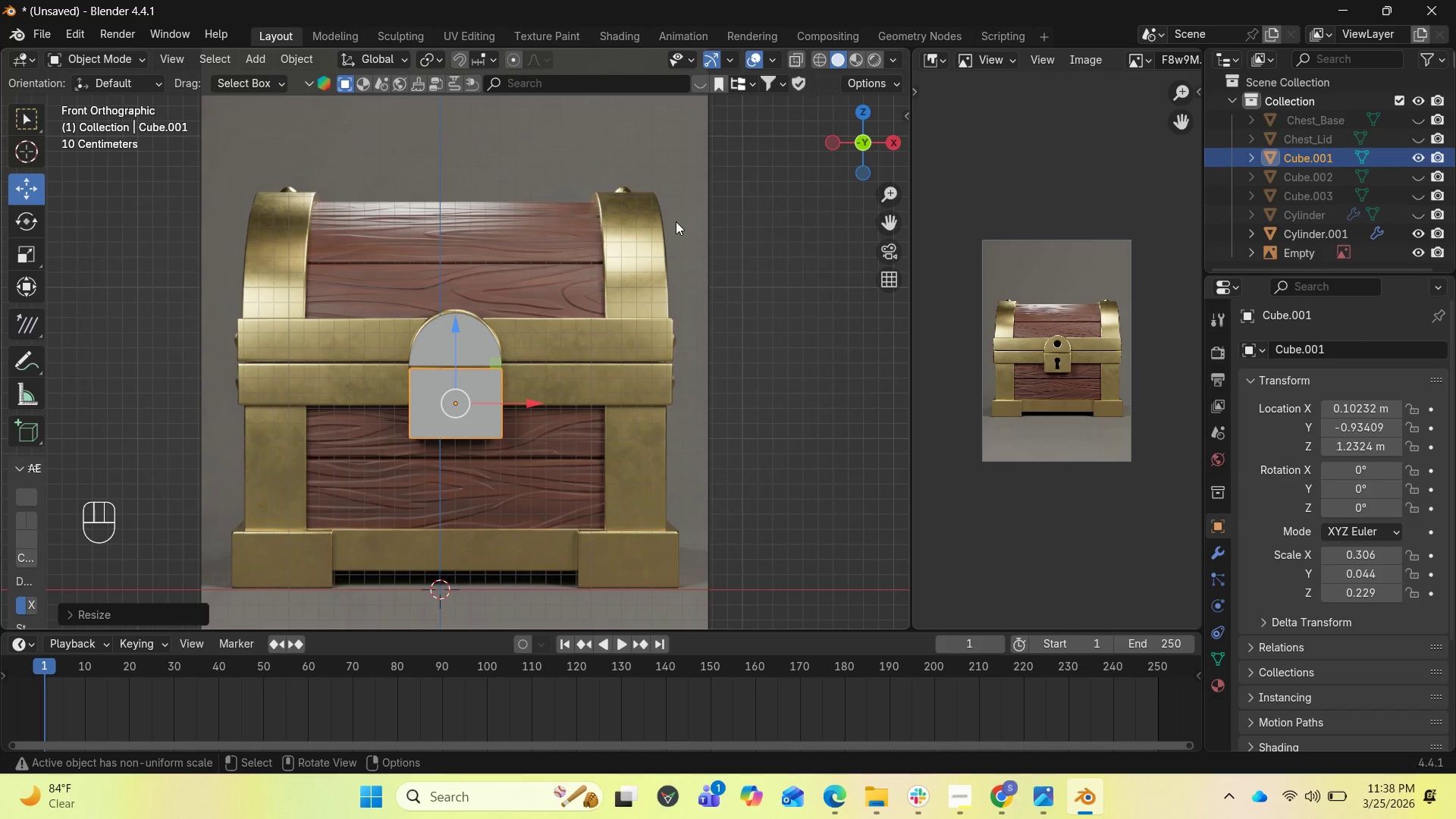 
left_click_drag(start_coordinate=[850, 143], to_coordinate=[59, 168])
 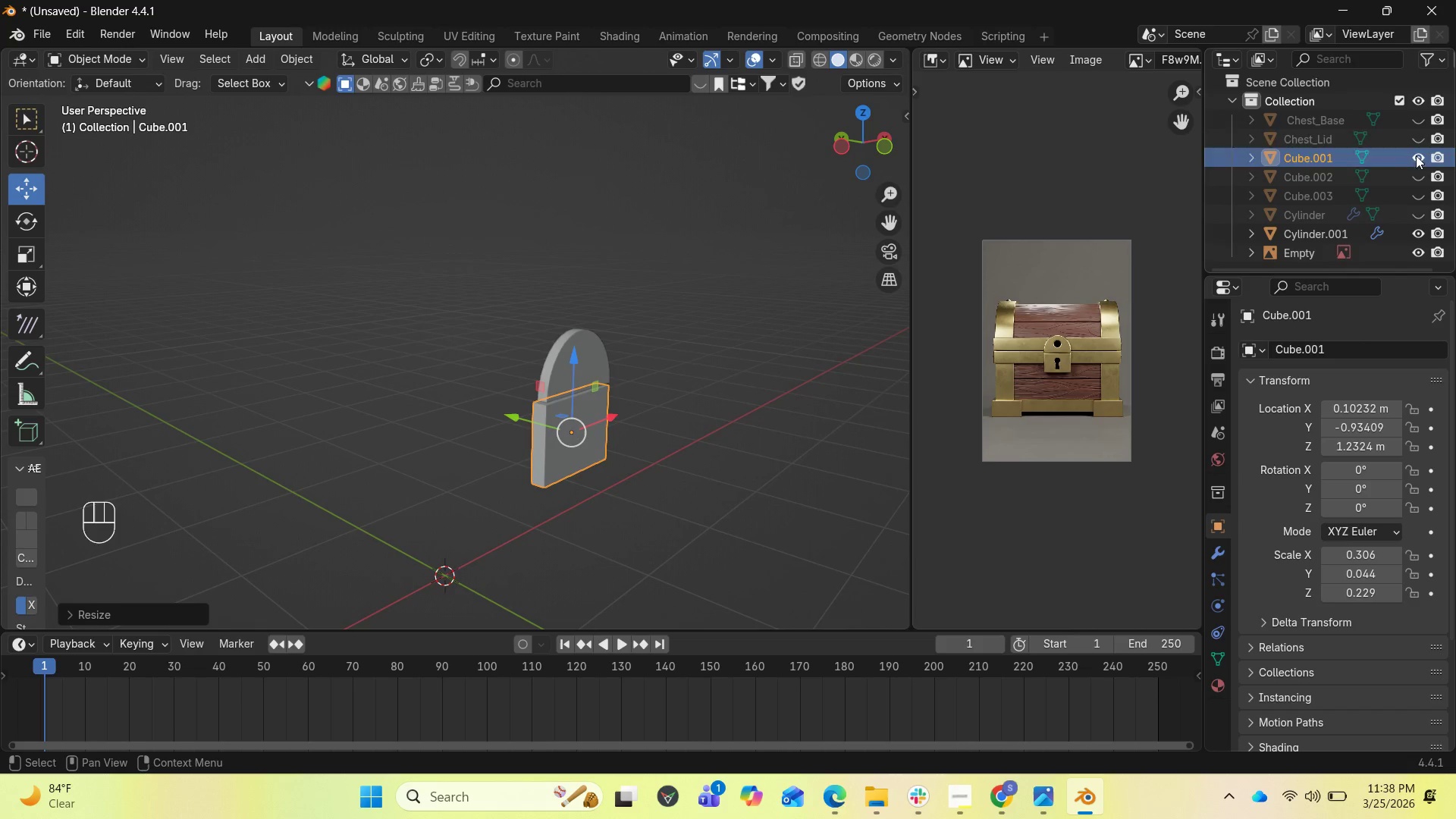 
left_click([1415, 136])
 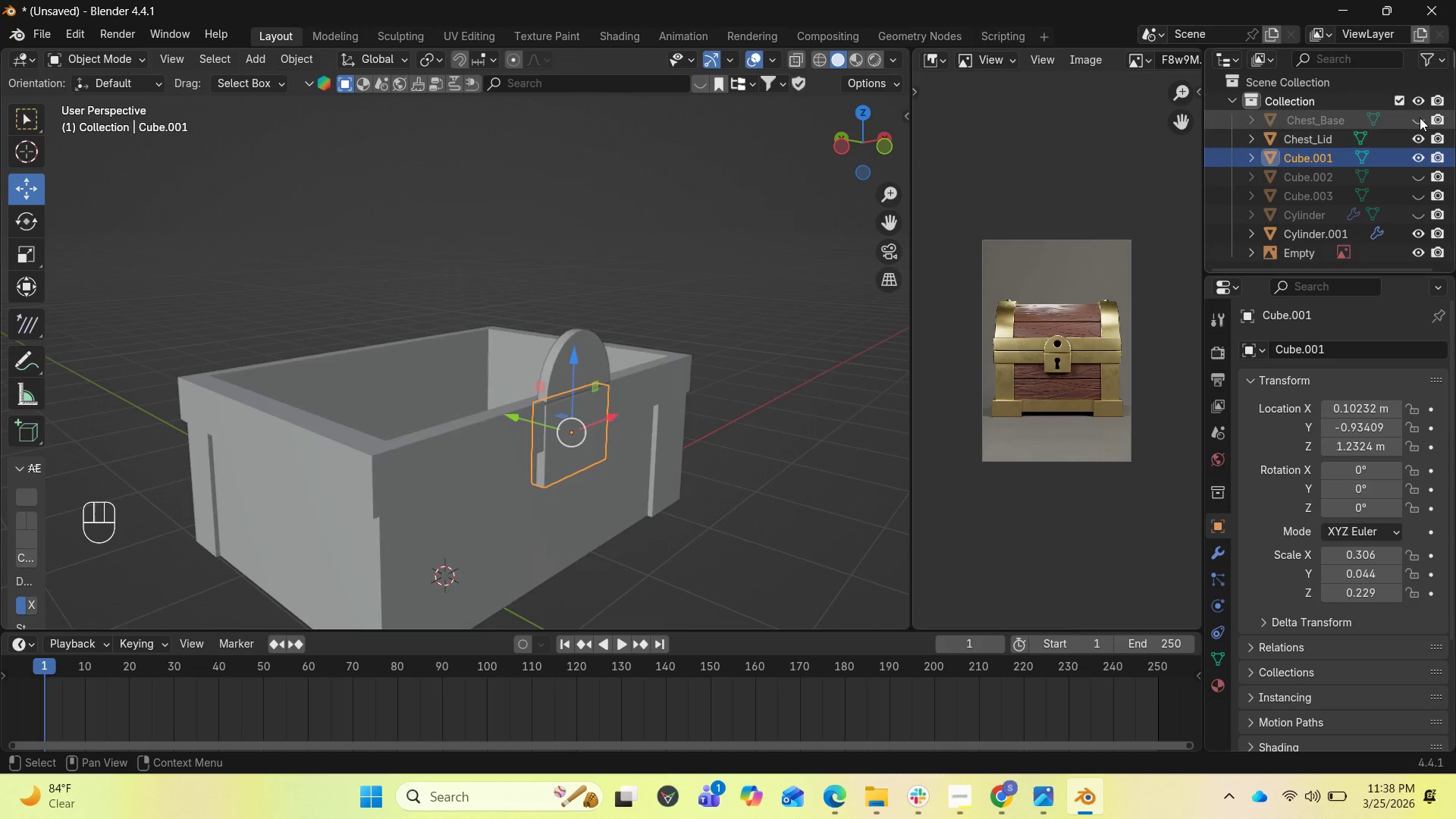 
left_click([1420, 117])
 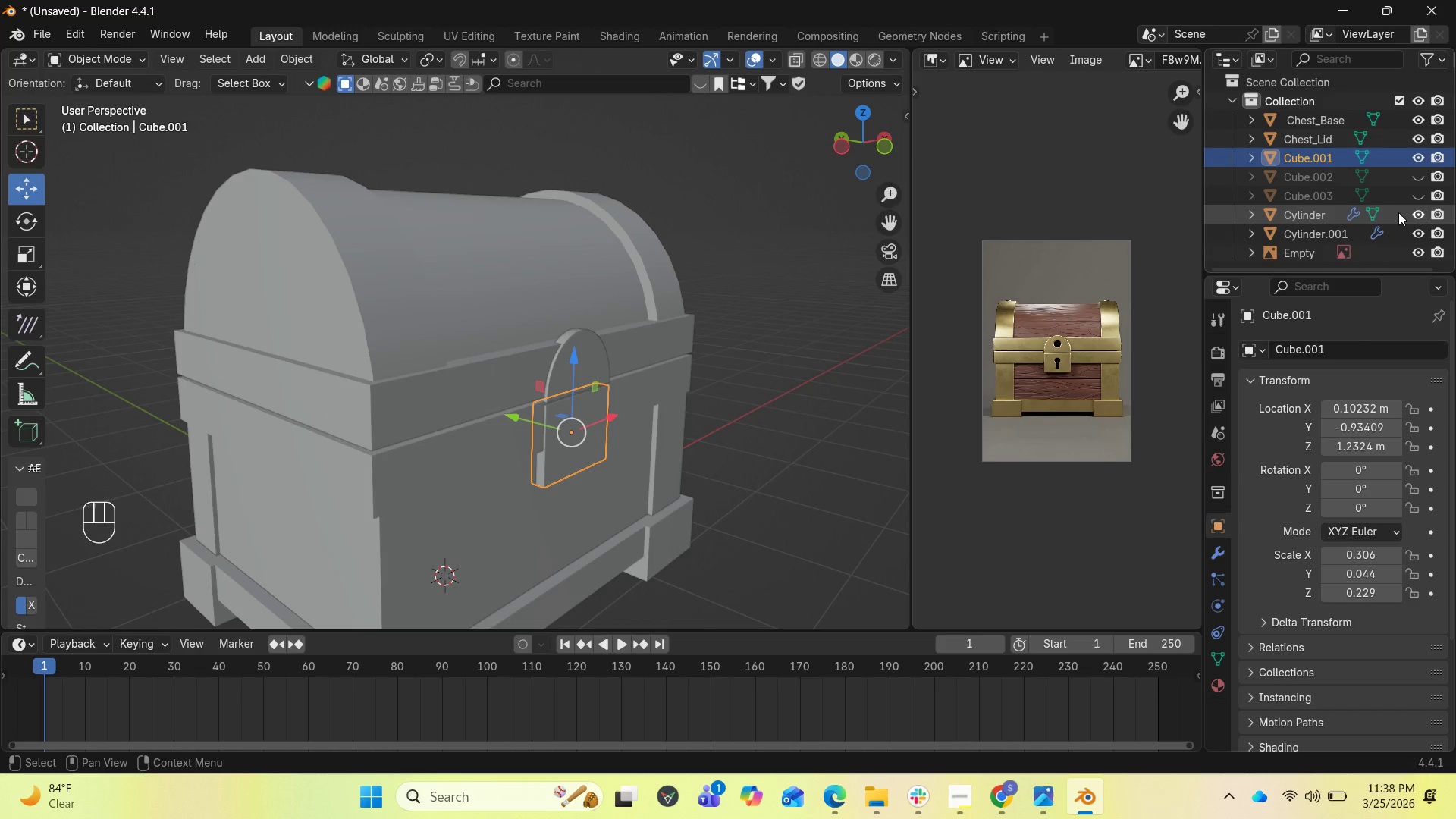 
left_click_drag(start_coordinate=[849, 136], to_coordinate=[11, 127])
 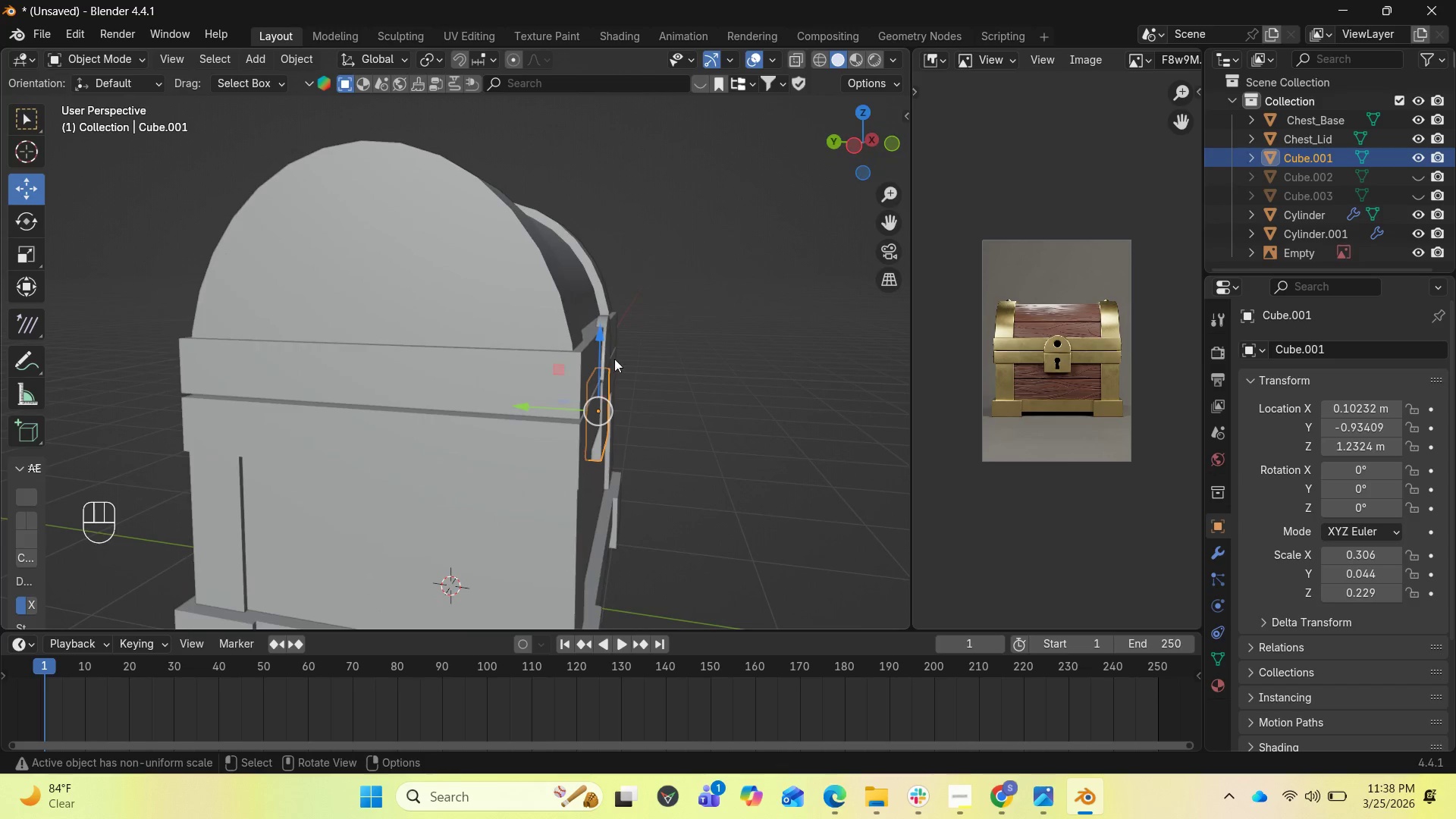 
scroll: coordinate [609, 384], scroll_direction: up, amount: 2.0
 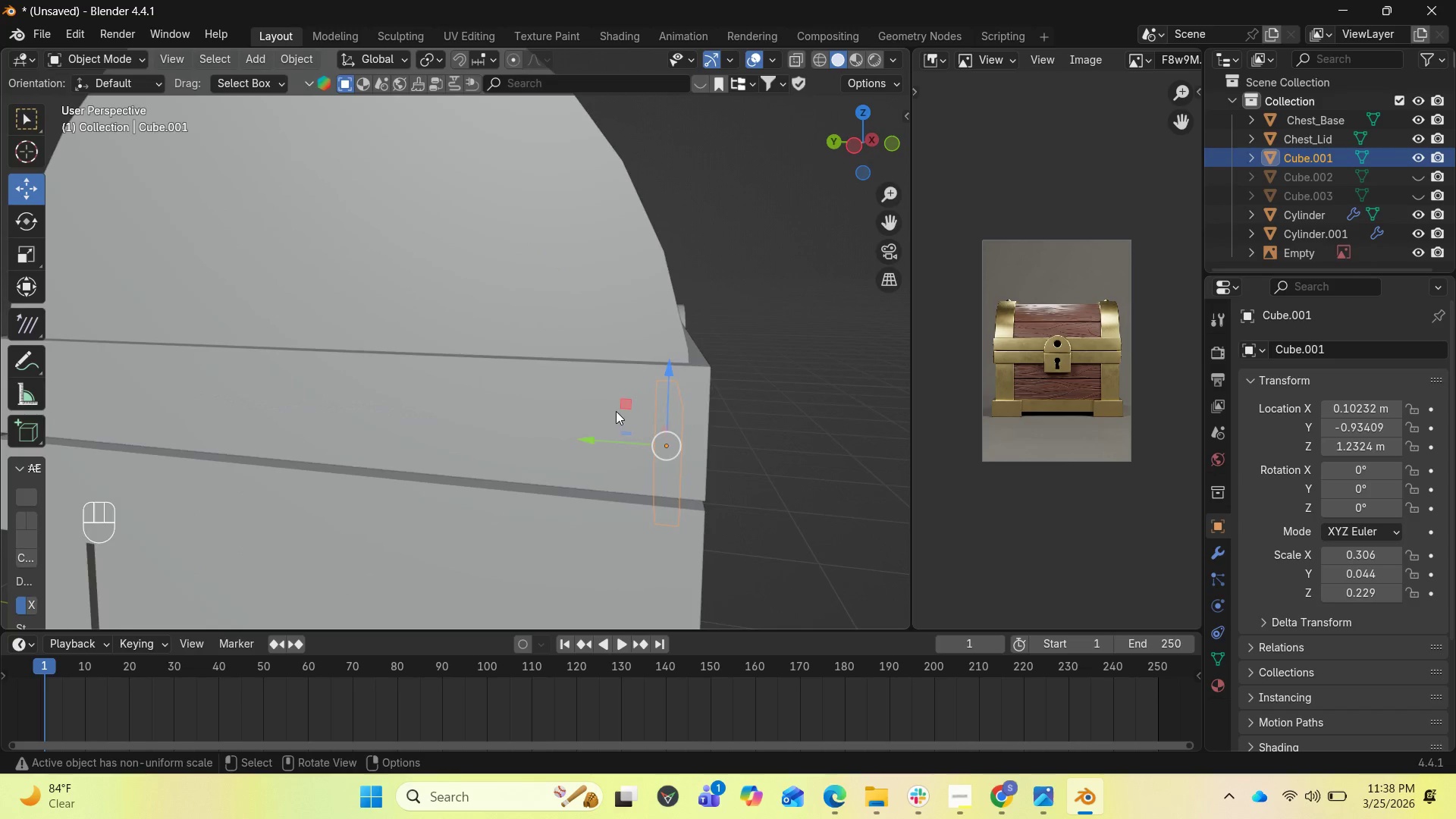 
scroll: coordinate [617, 408], scroll_direction: down, amount: 2.0
 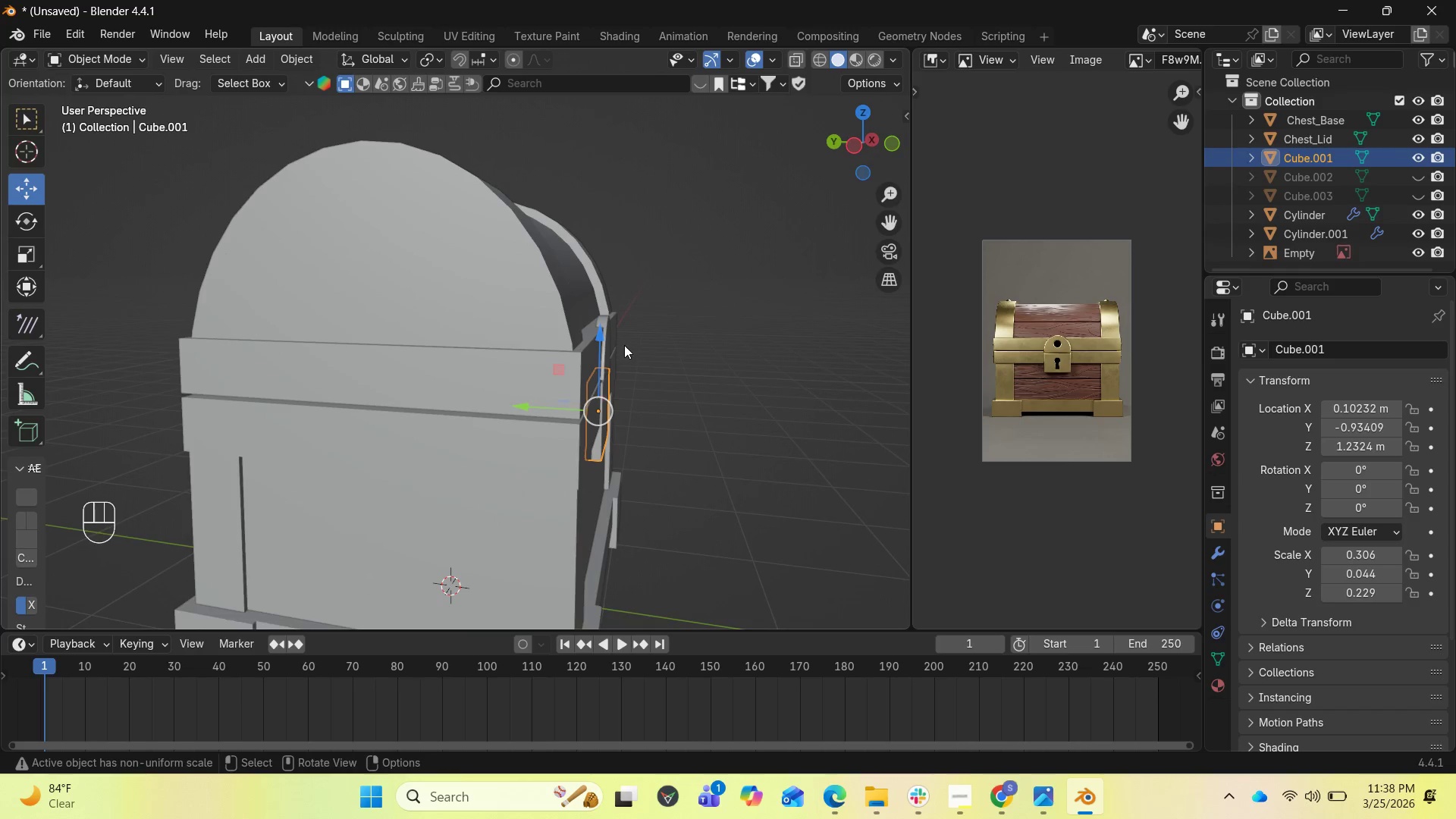 
hold_key(key=ControlLeft, duration=1.23)
left_click([610, 340])
 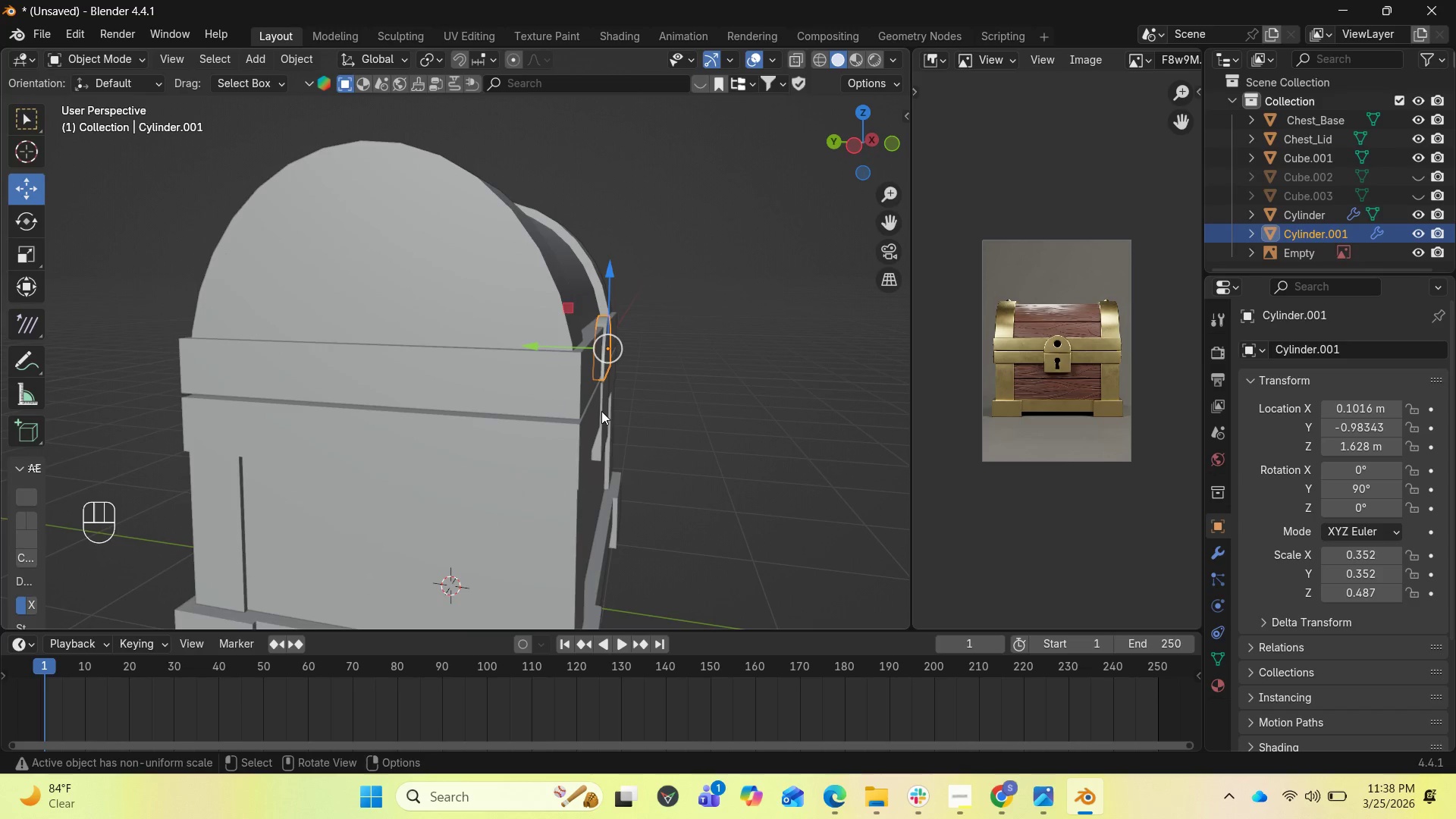 
hold_key(key=ShiftLeft, duration=1.61)
left_click([602, 431])
 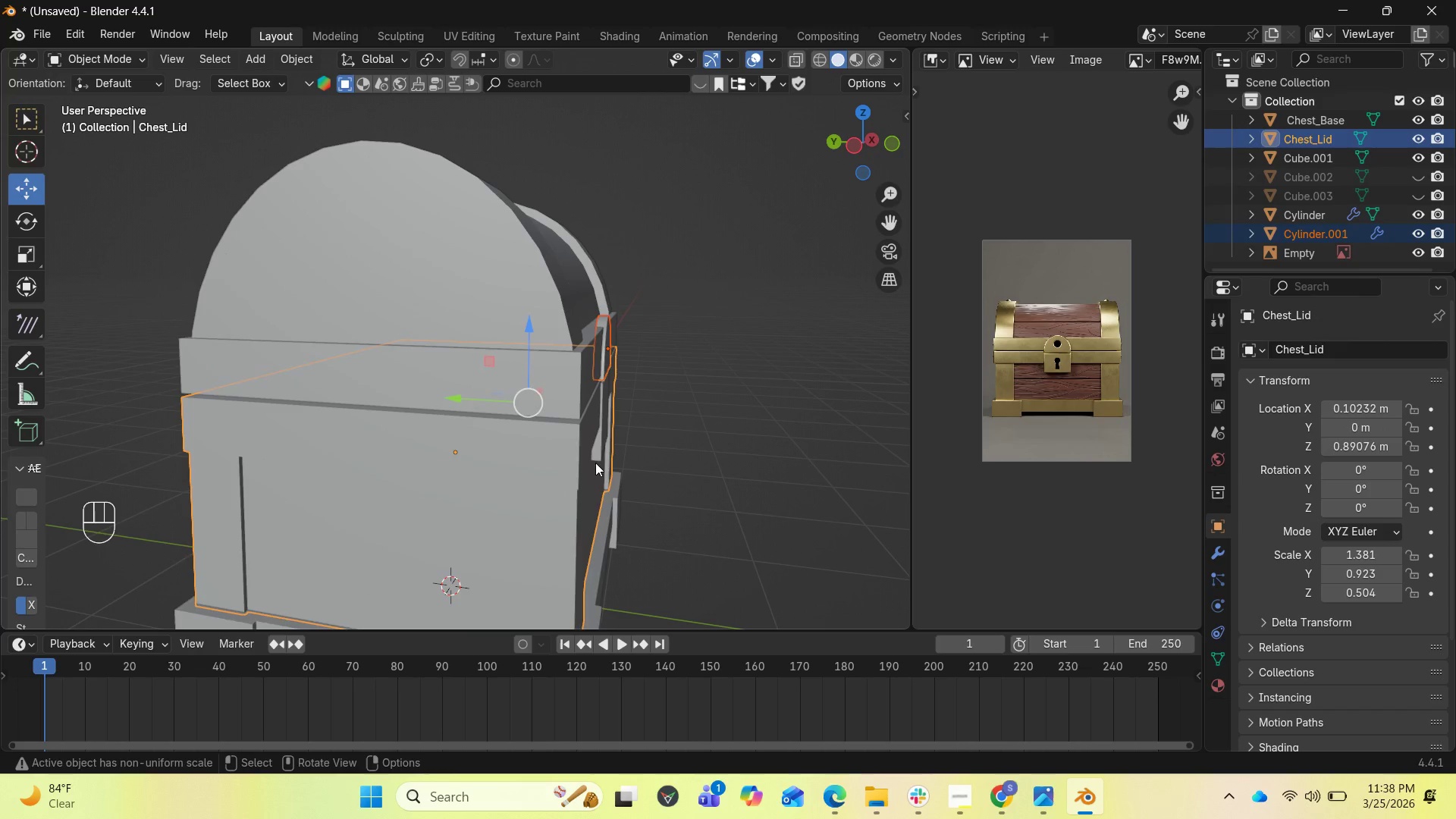 
left_click([597, 450])
 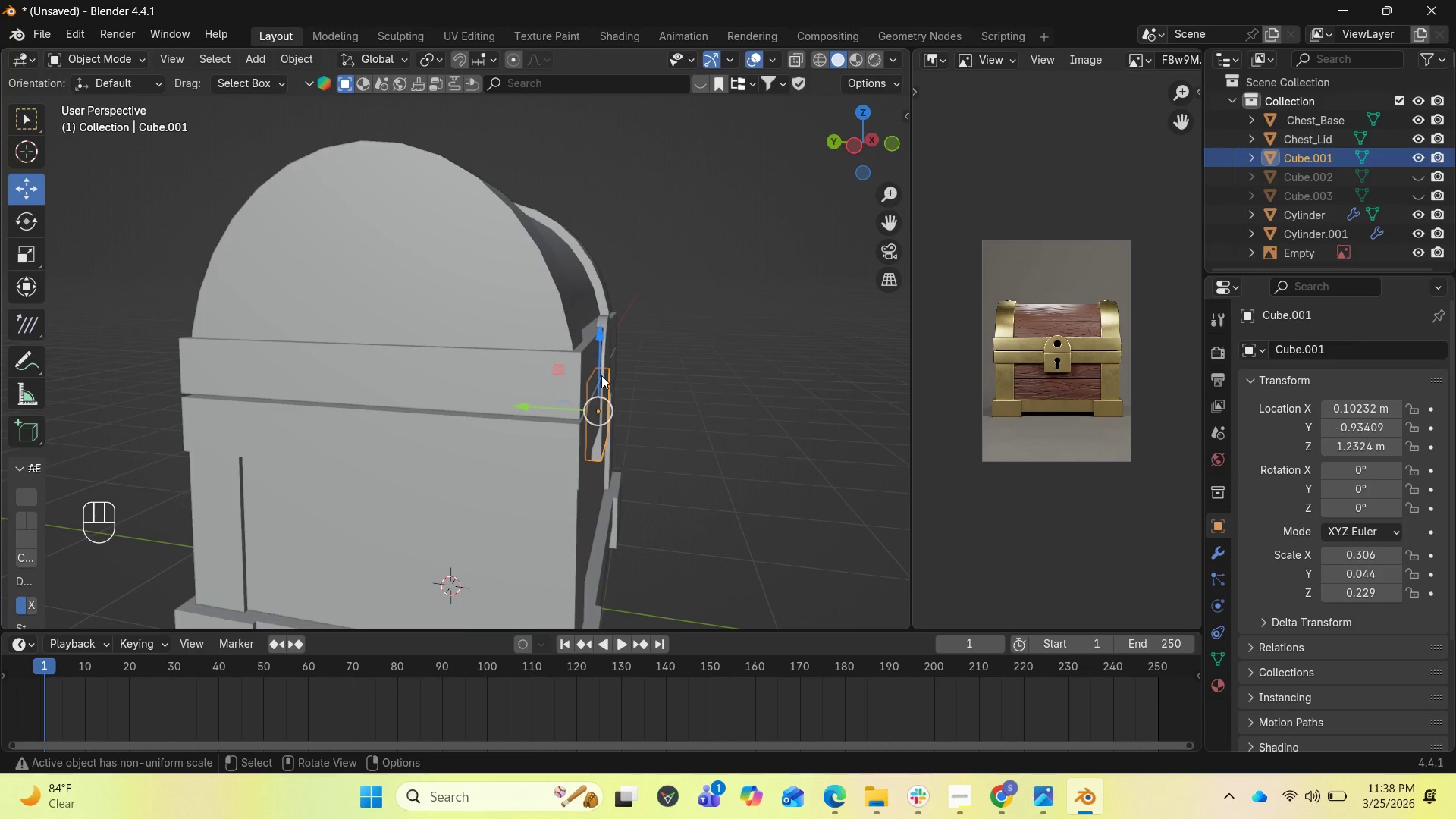 
hold_key(key=ShiftLeft, duration=1.01)
left_click([607, 348])
 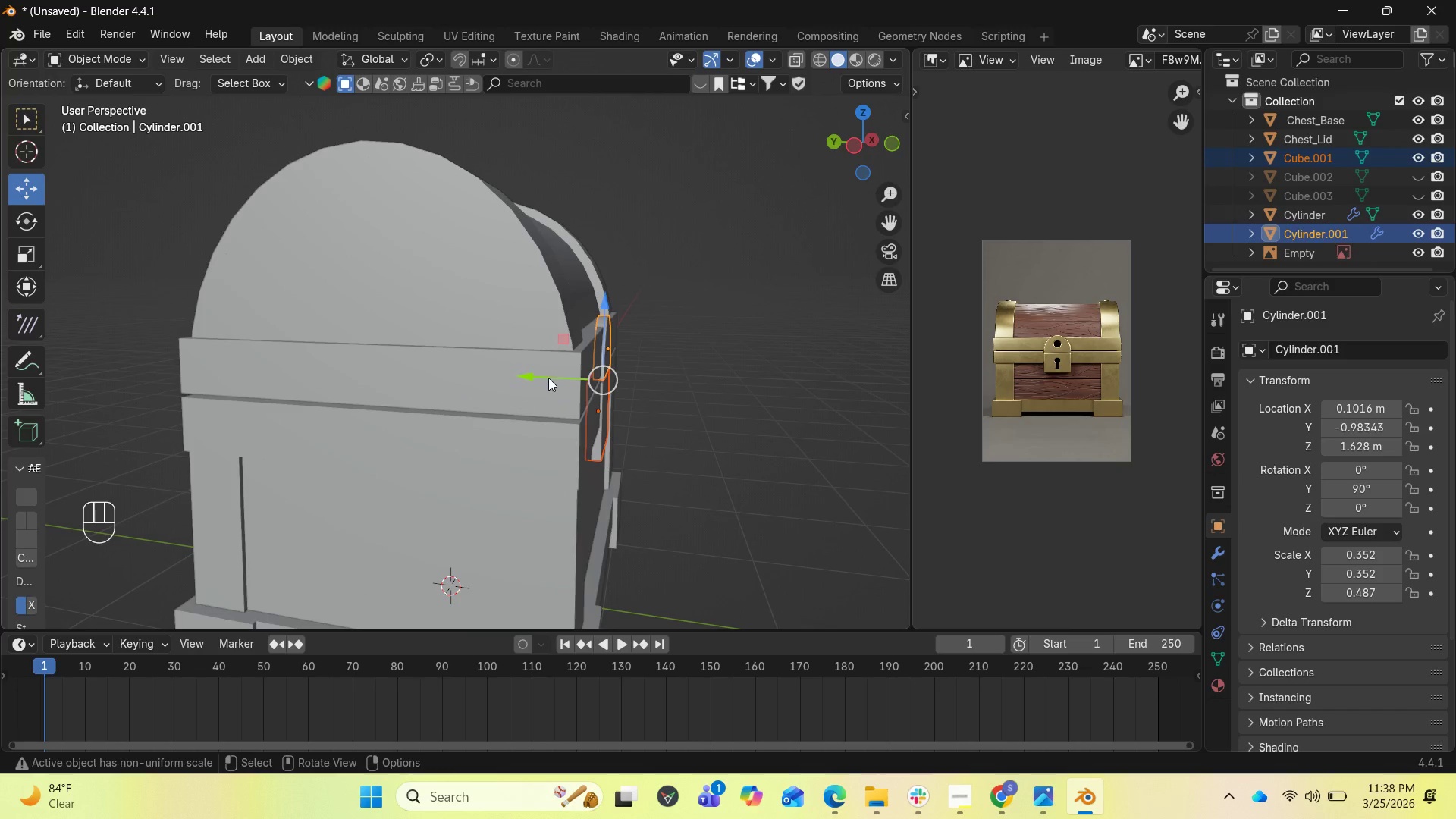 
left_click_drag(start_coordinate=[546, 378], to_coordinate=[553, 378])
 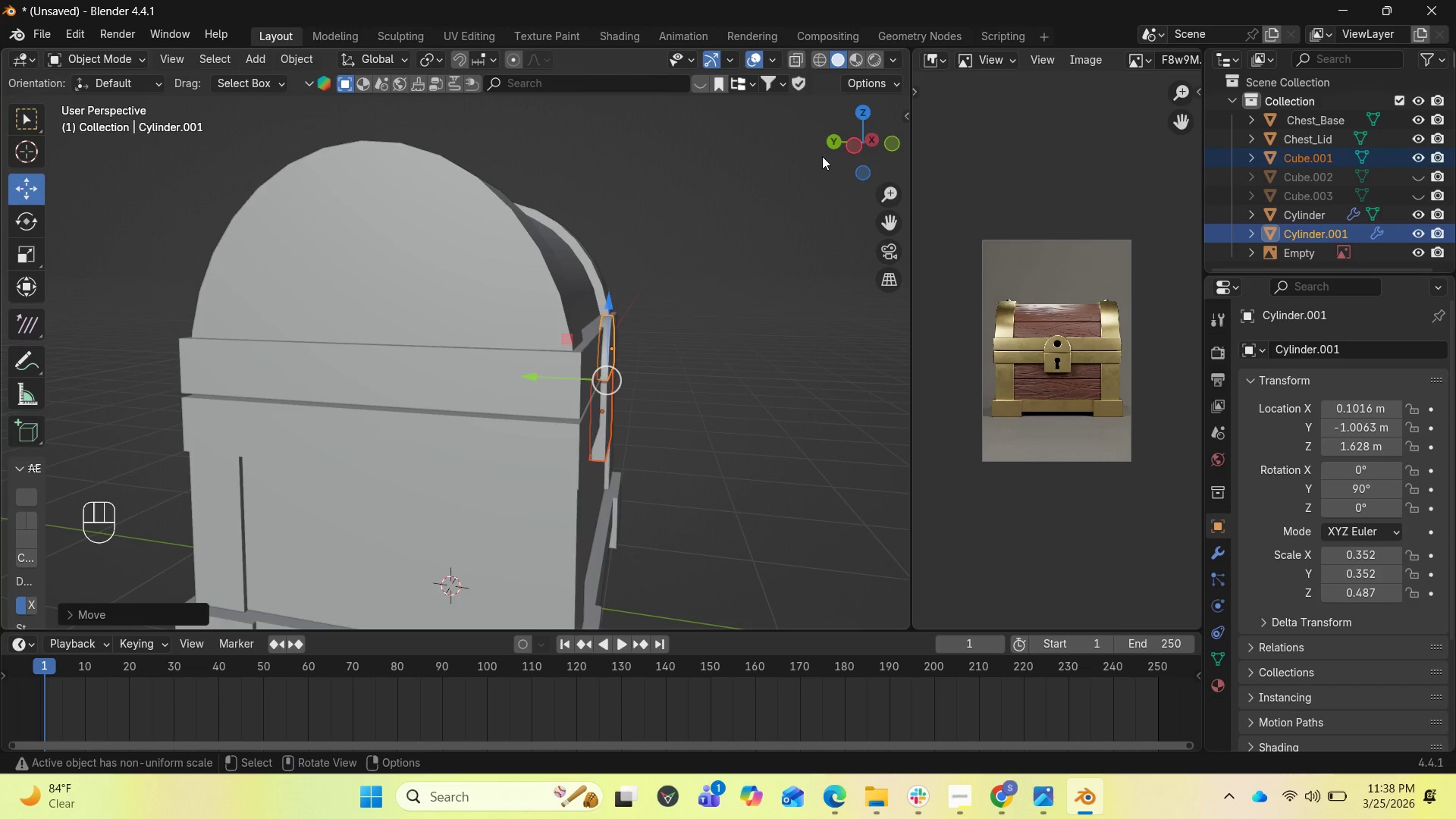 
left_click_drag(start_coordinate=[843, 145], to_coordinate=[786, 116])
 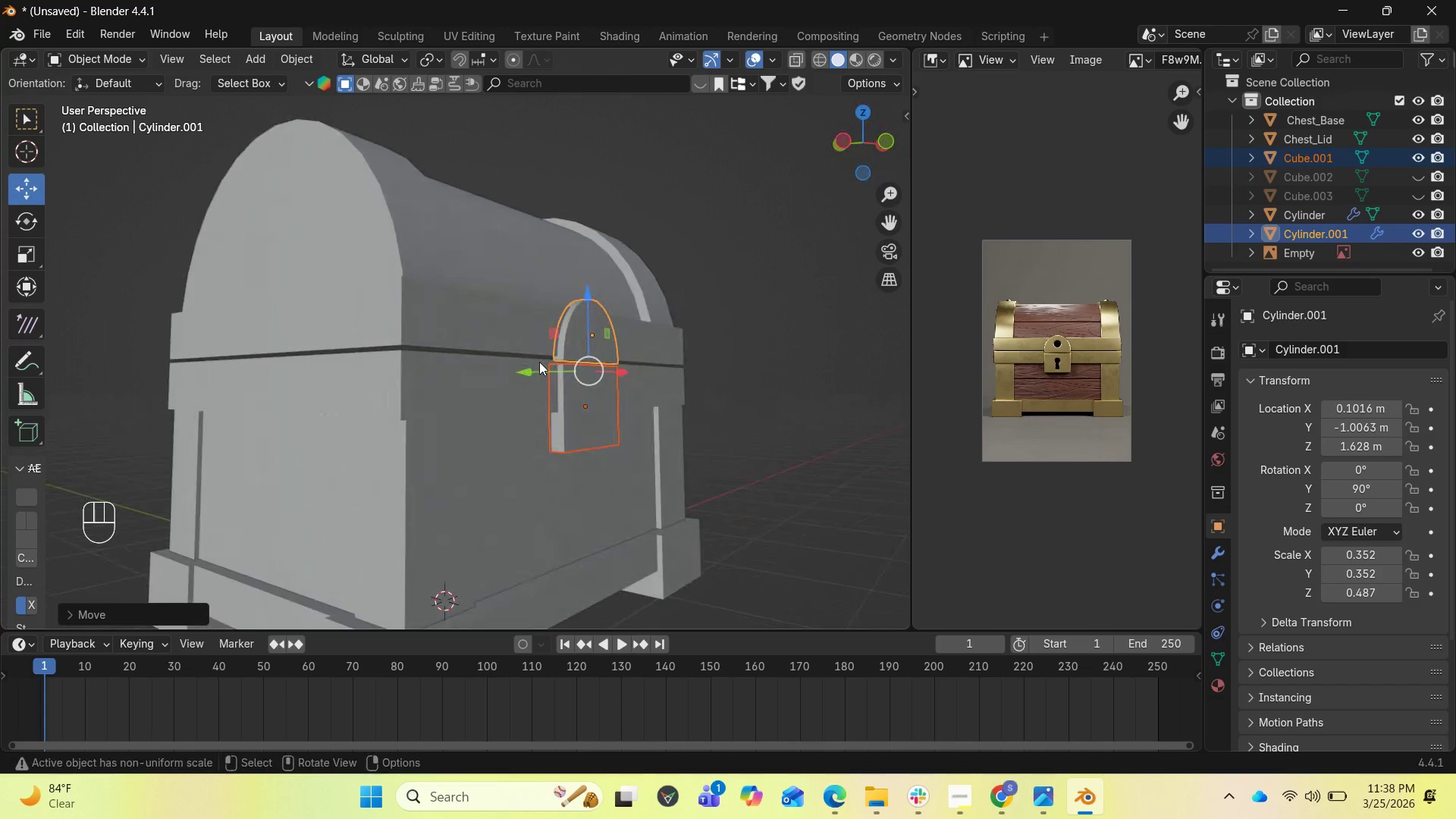 
left_click_drag(start_coordinate=[532, 367], to_coordinate=[539, 369])
 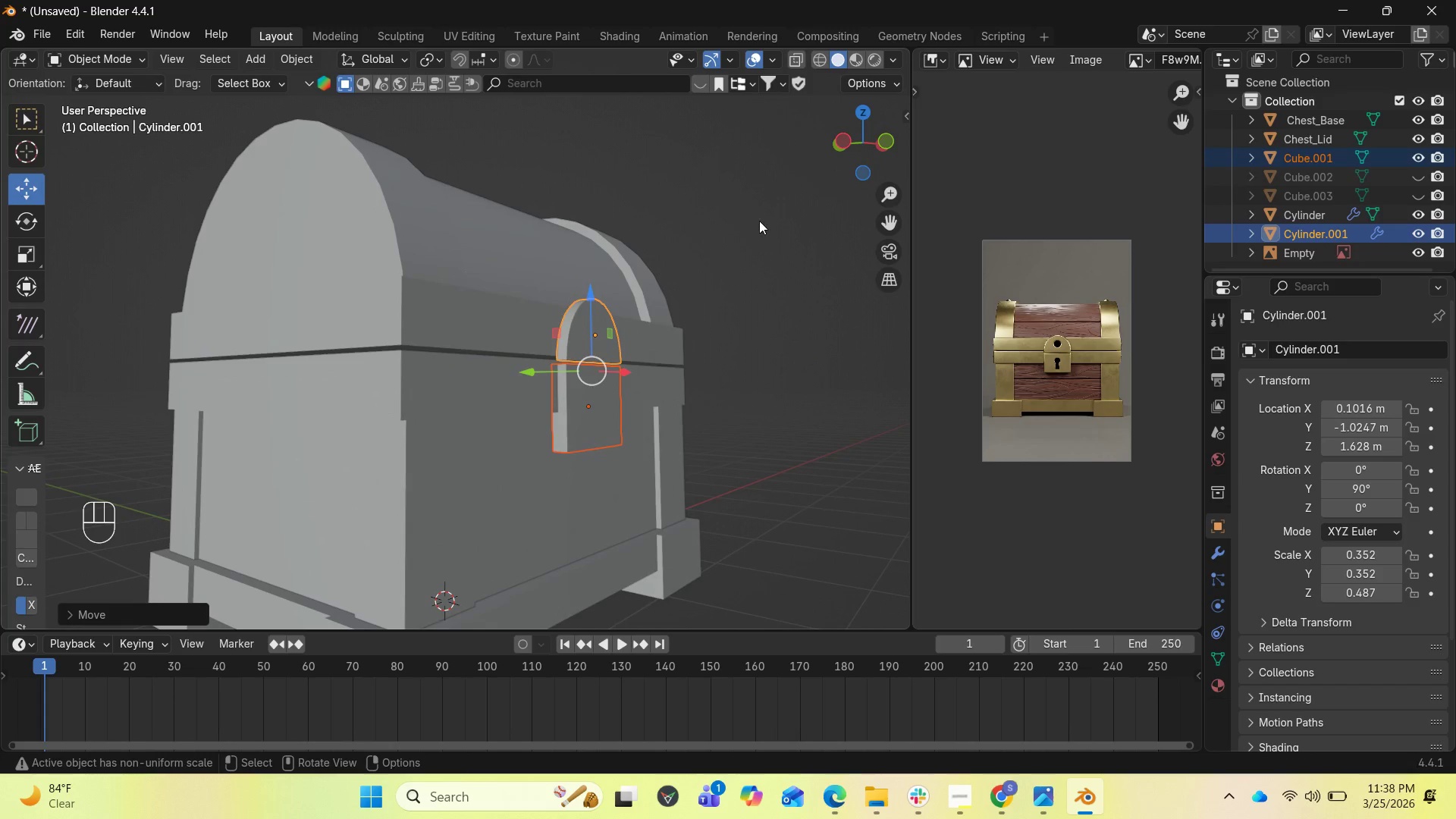 
key(Control+Z)
 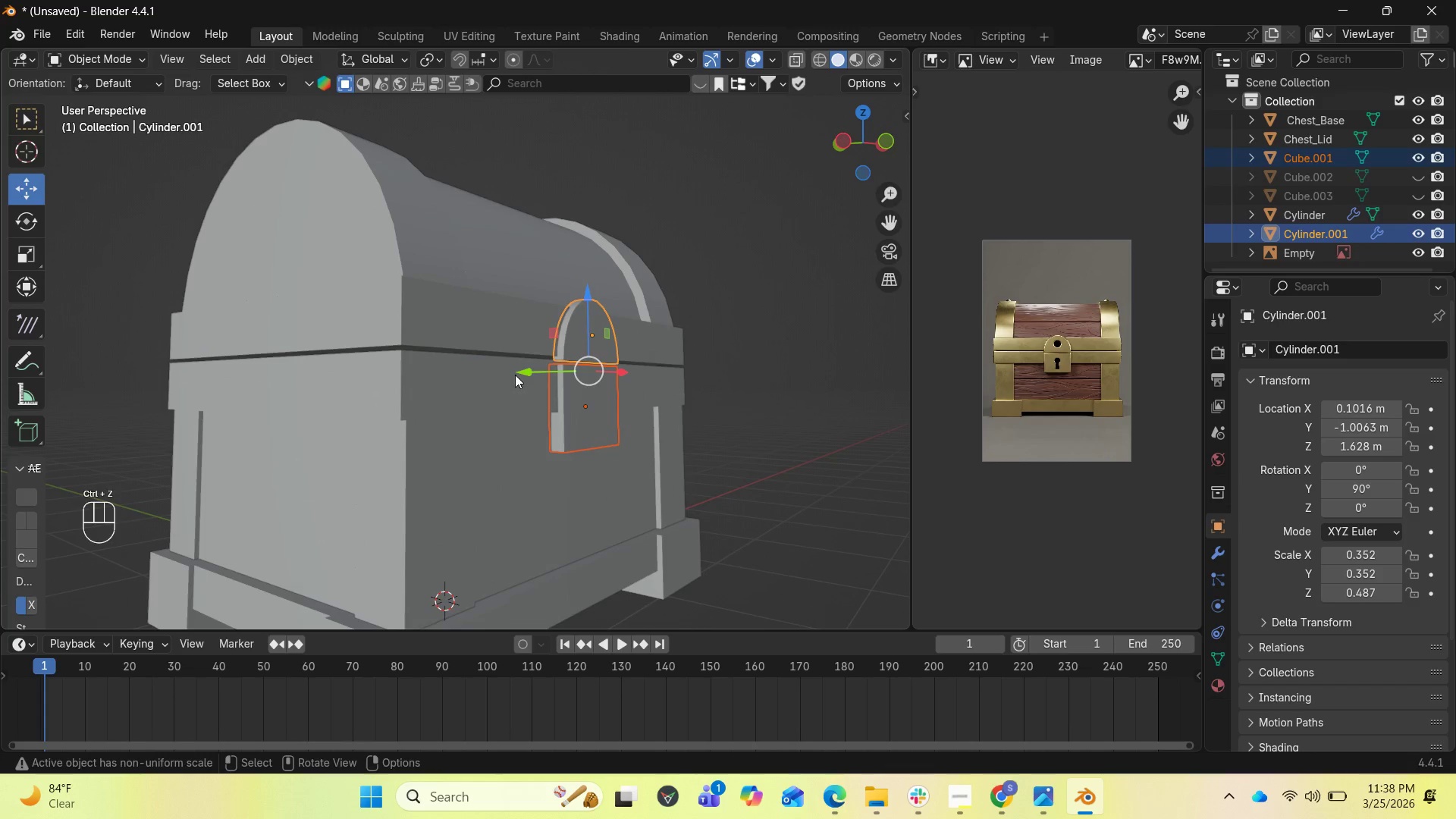 
left_click_drag(start_coordinate=[517, 375], to_coordinate=[523, 374])
 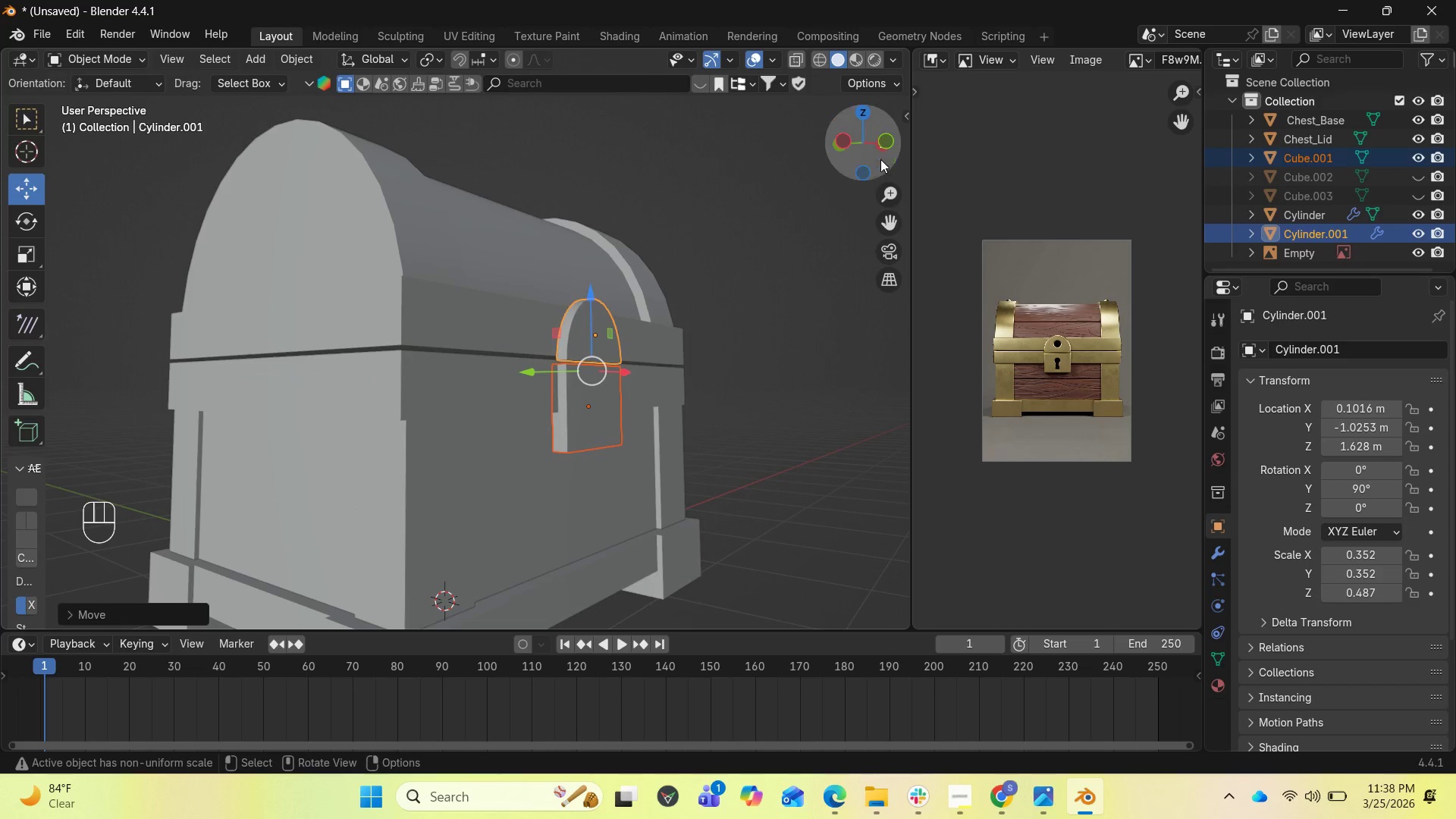 
left_click_drag(start_coordinate=[874, 146], to_coordinate=[587, 170])
 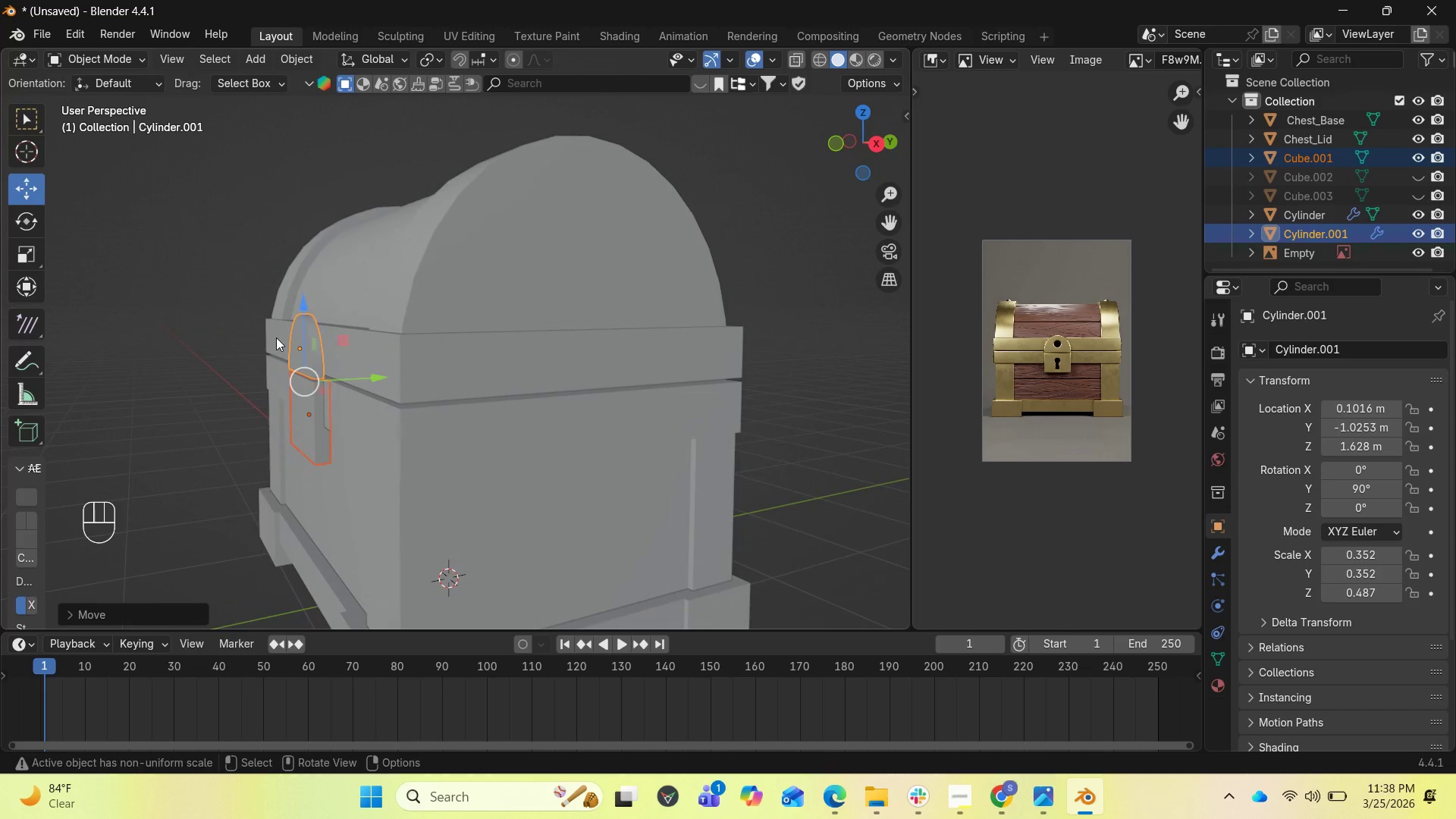 
left_click([289, 342])
 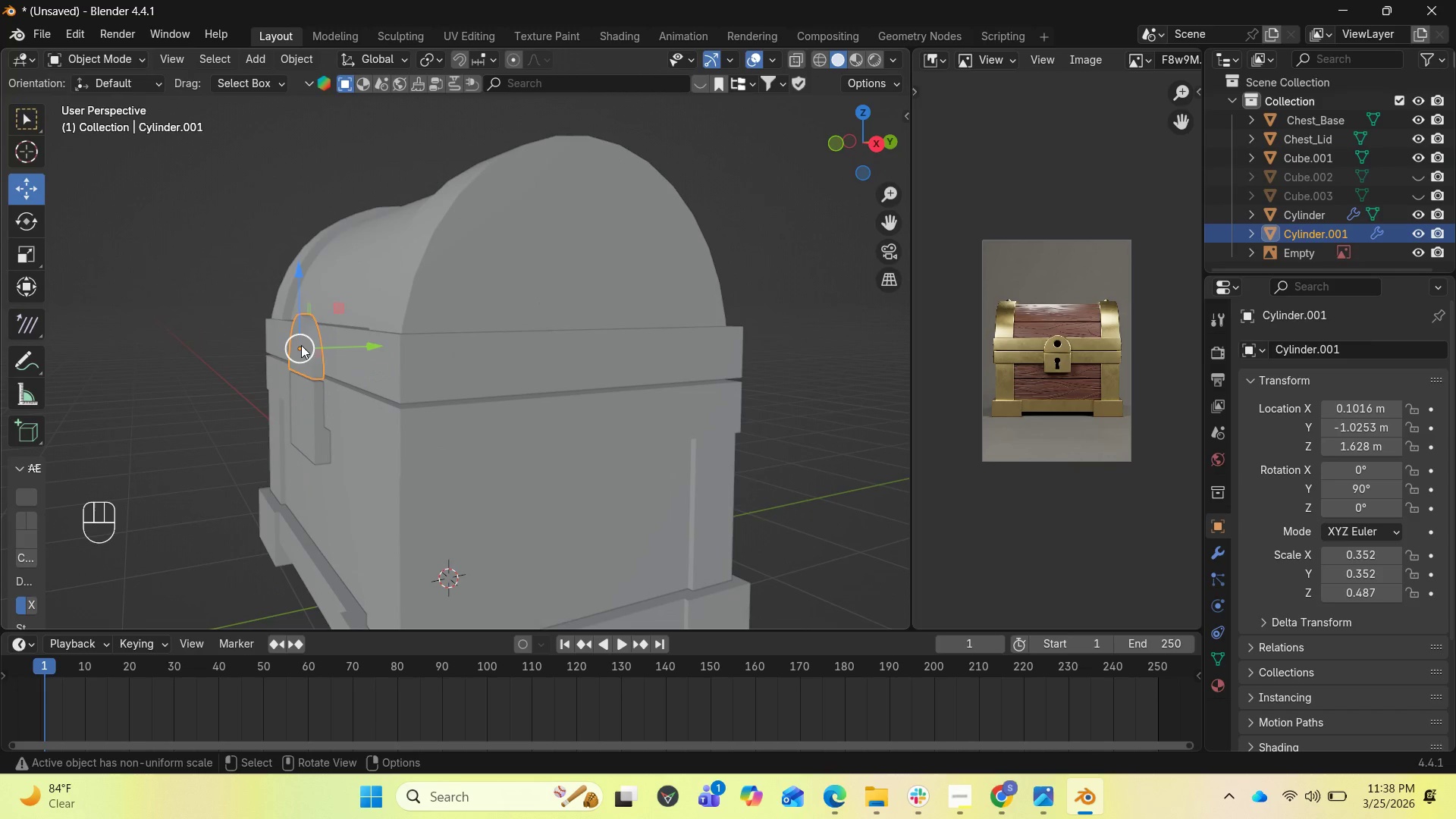 
key(Tab)
 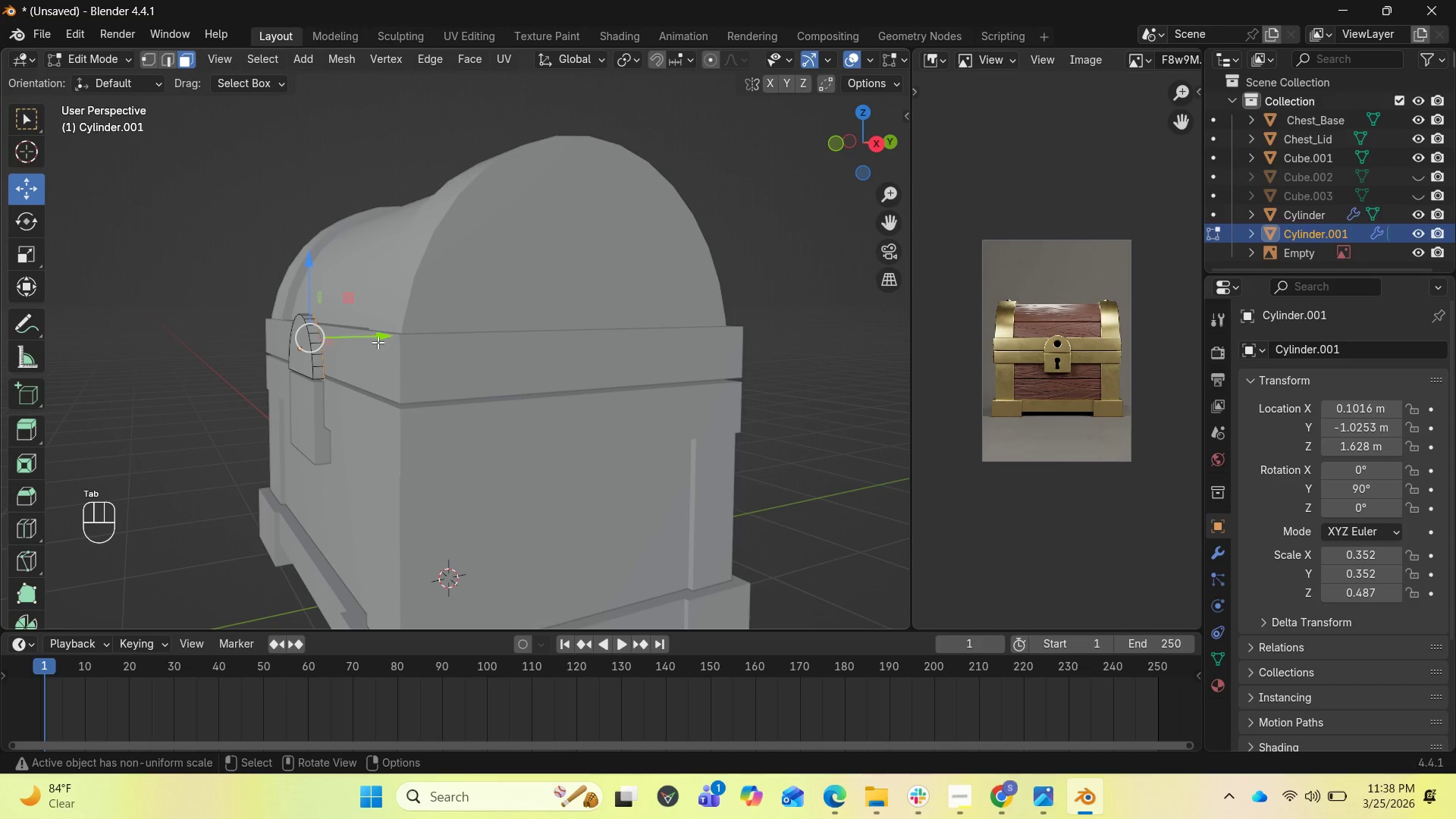 
left_click_drag(start_coordinate=[381, 338], to_coordinate=[385, 338])
 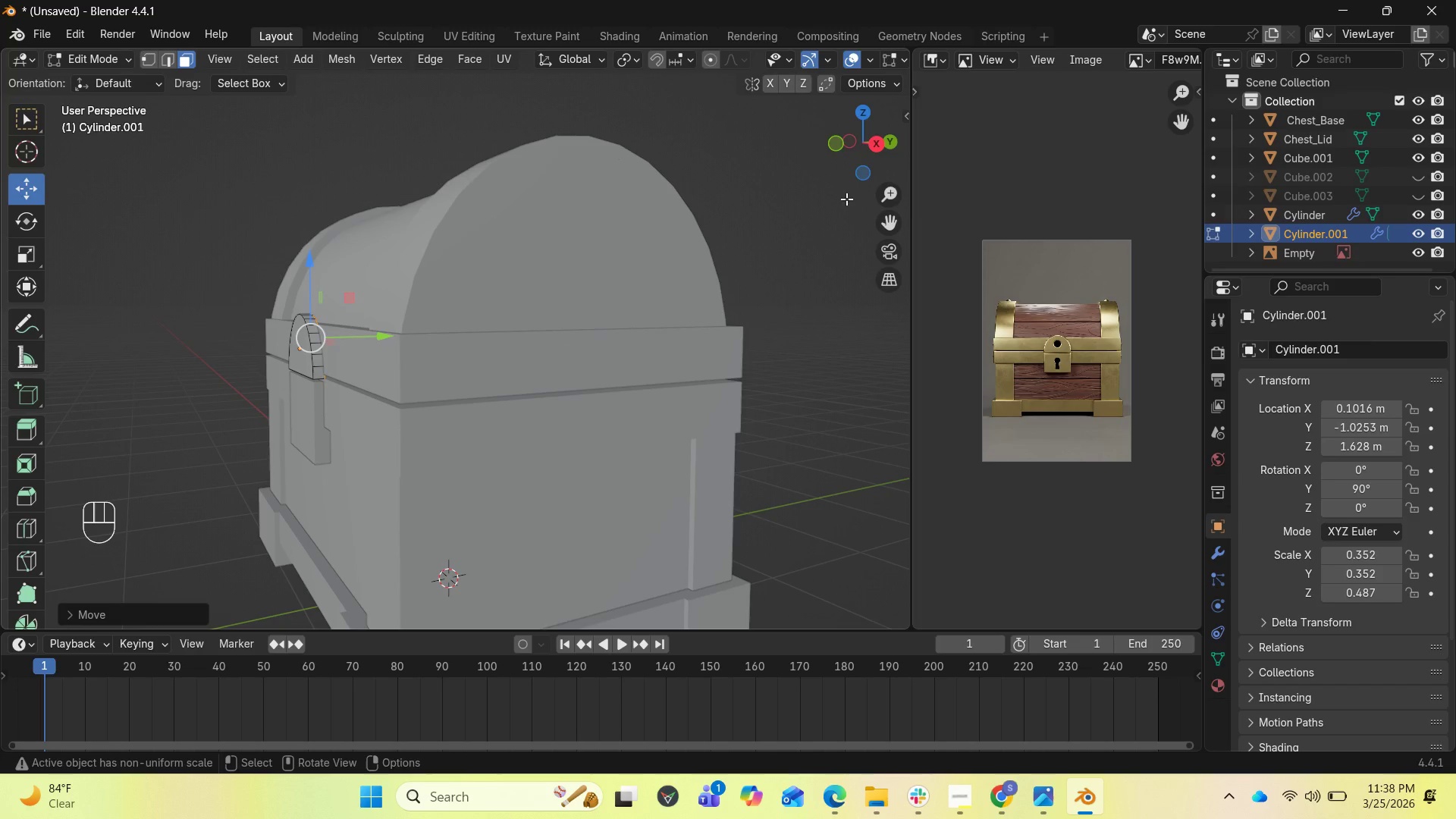 
left_click_drag(start_coordinate=[853, 151], to_coordinate=[51, 161])
 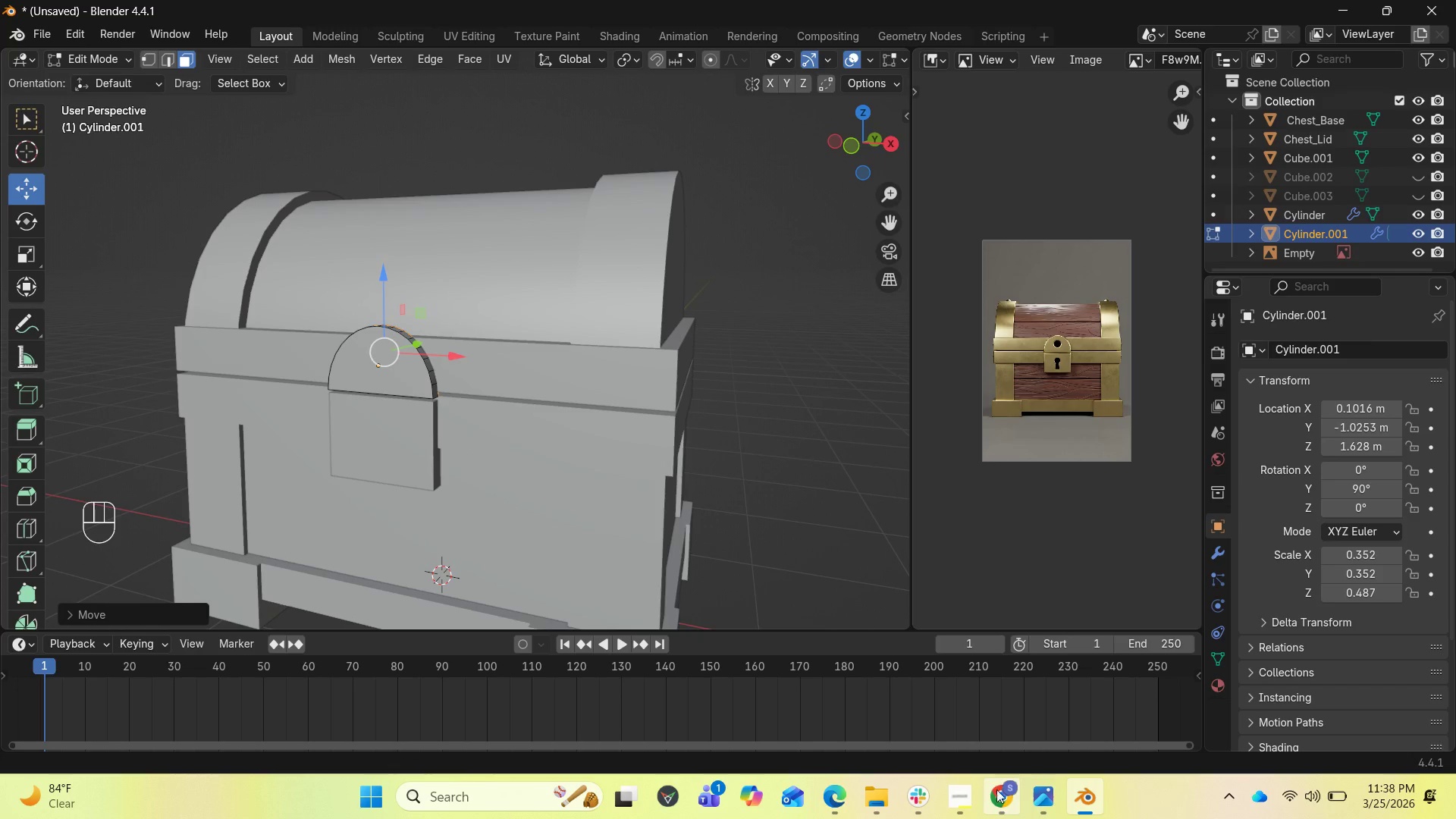 
left_click([961, 790])